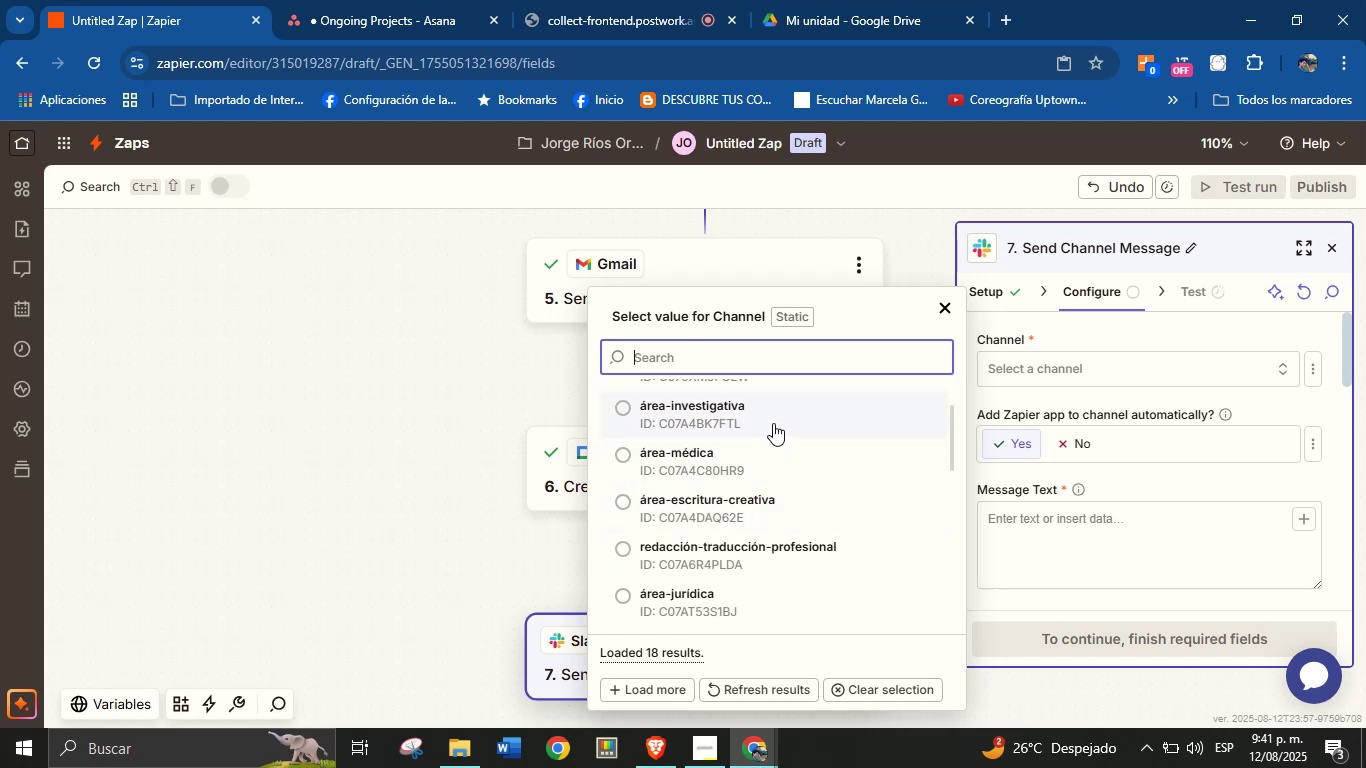 
left_click([773, 423])
 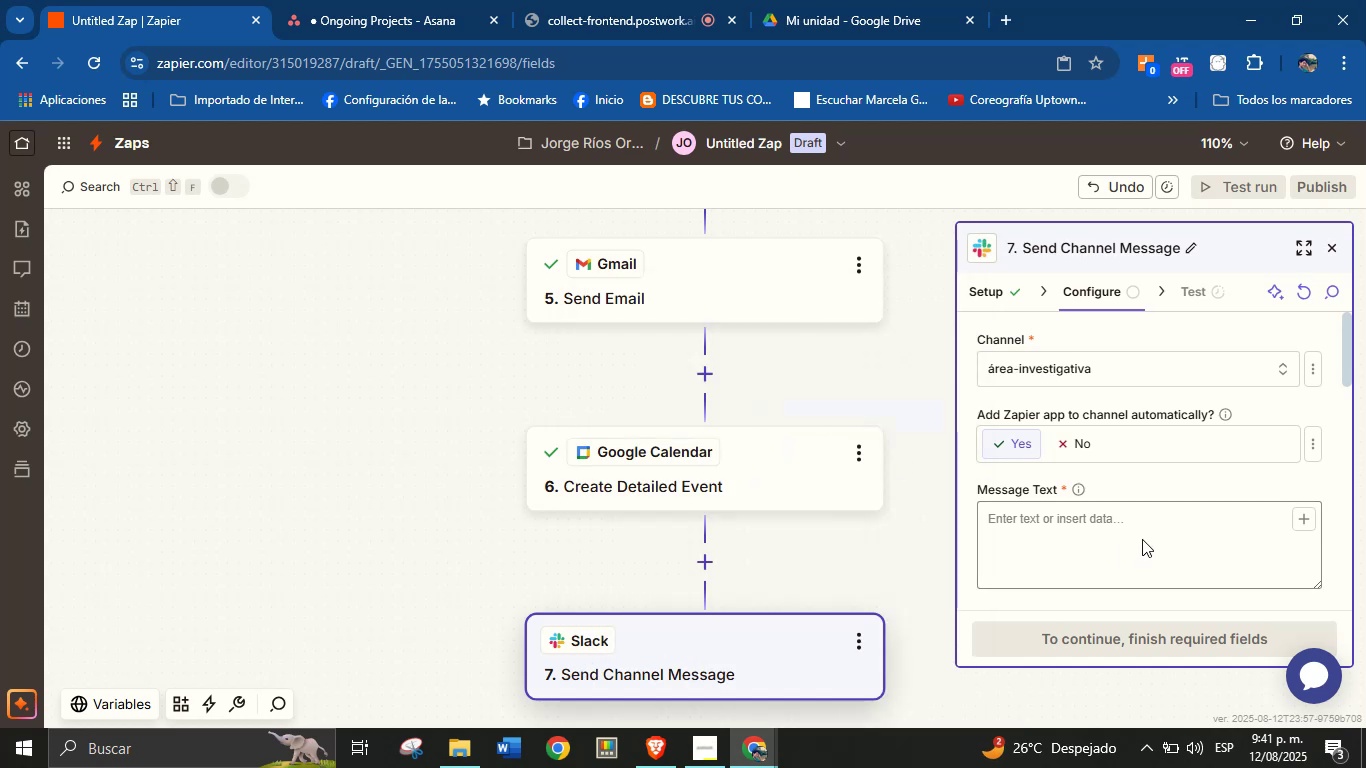 
wait(7.35)
 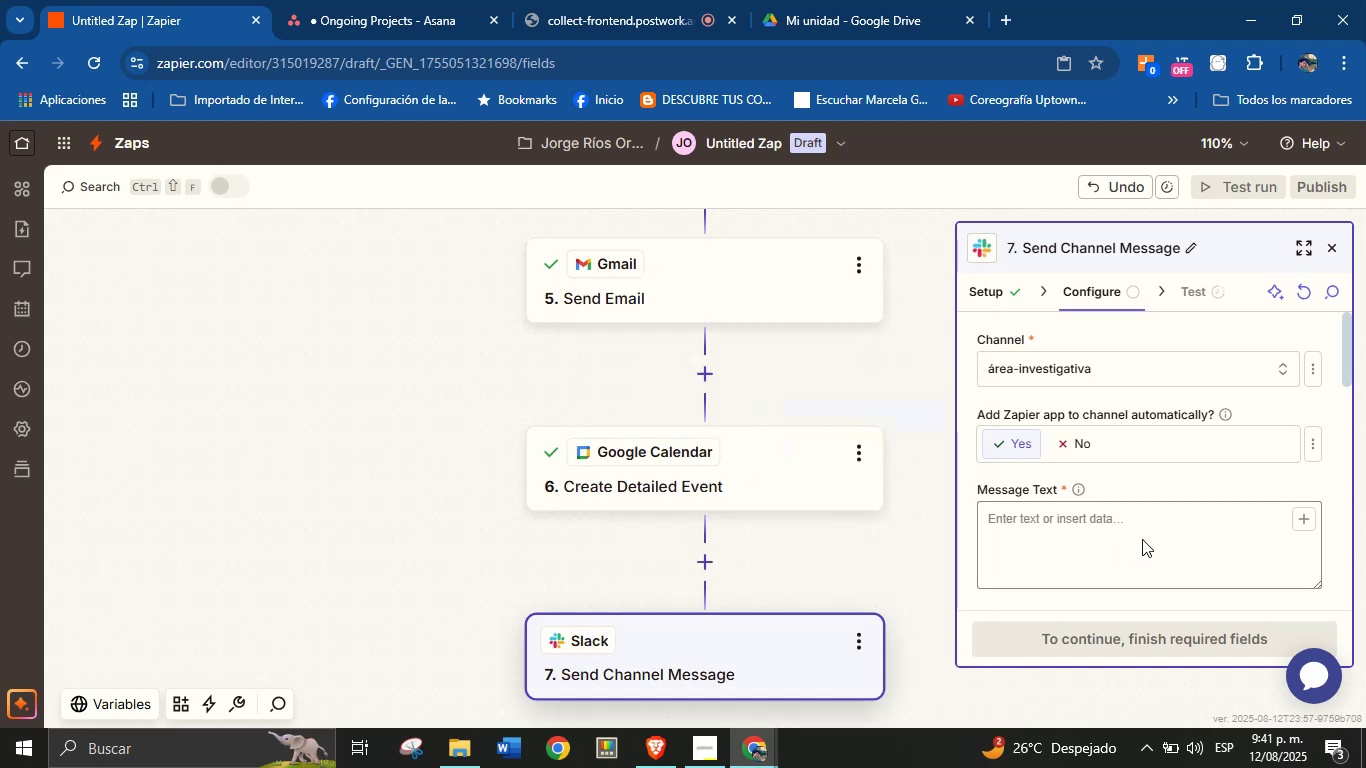 
left_click([1146, 525])
 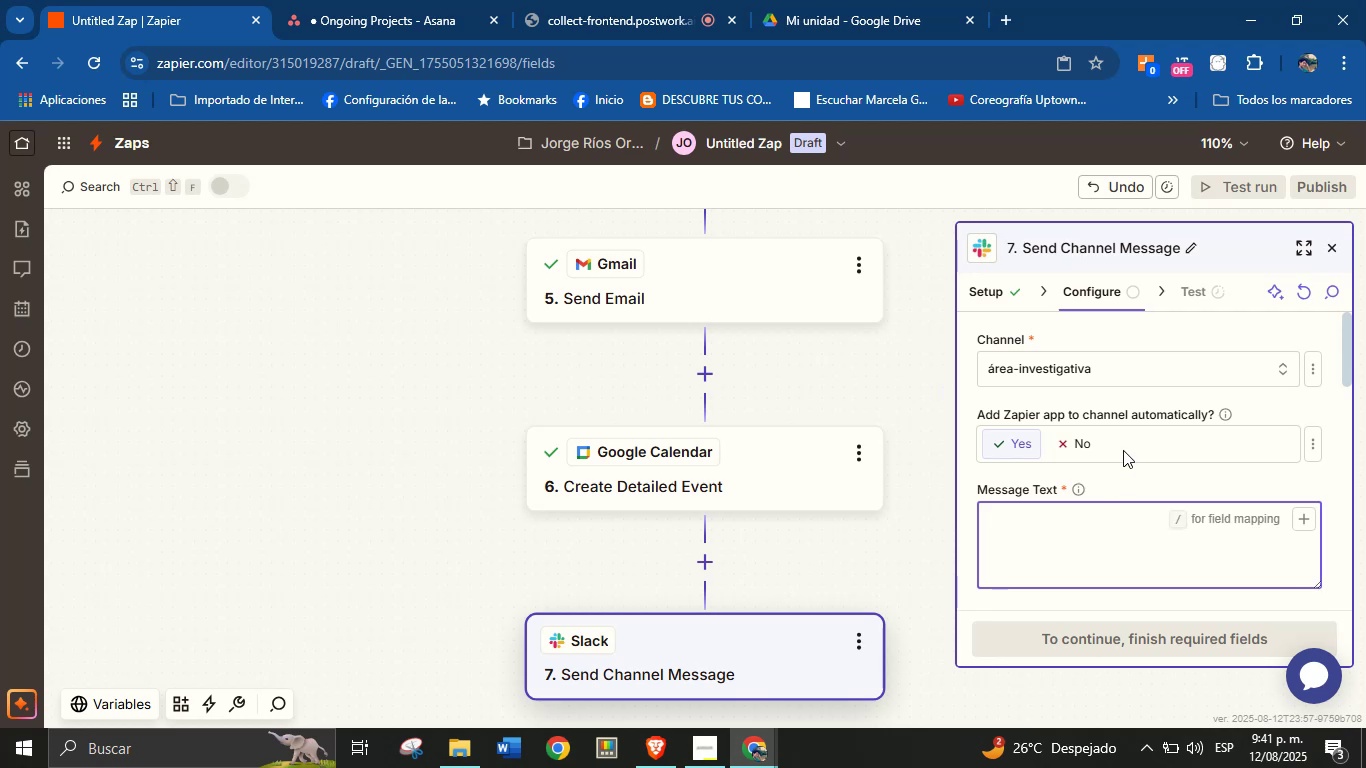 
type(New Task in Asana> )
 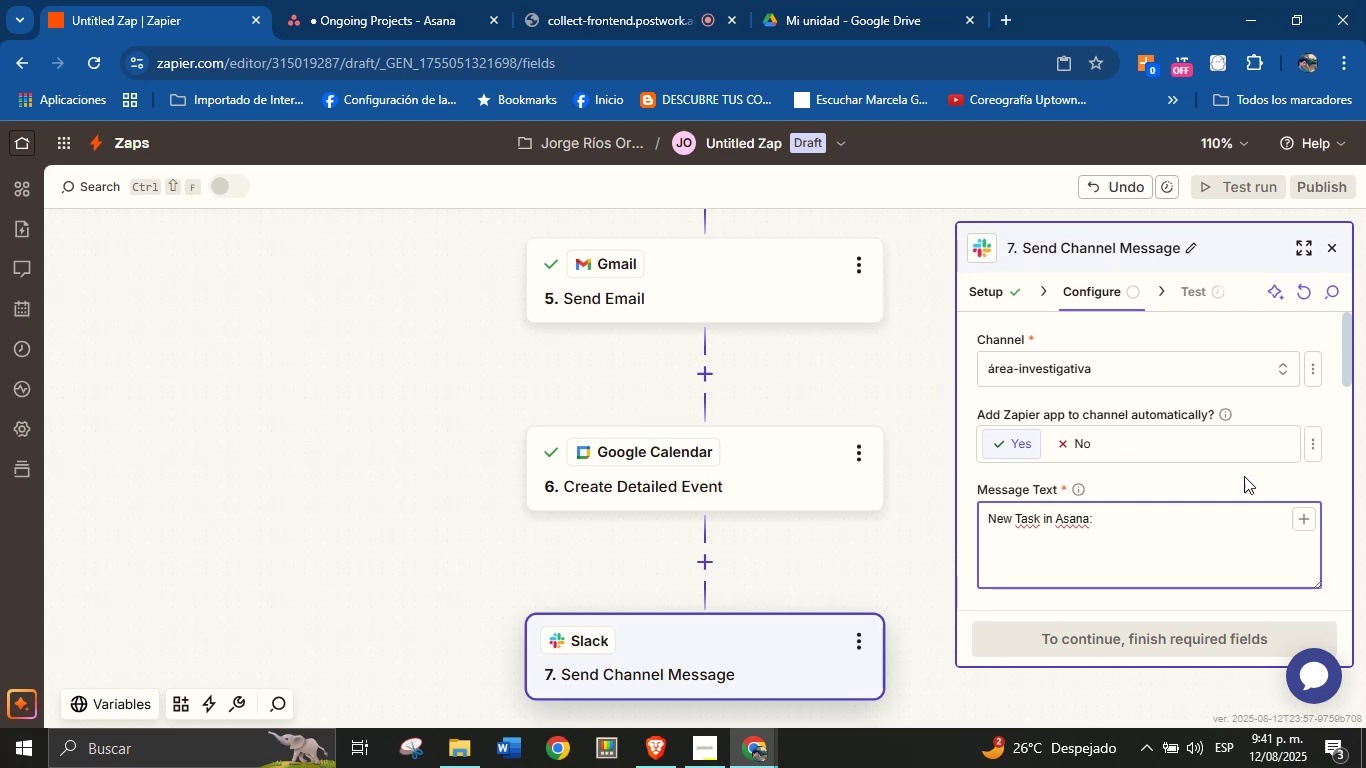 
left_click([1297, 519])
 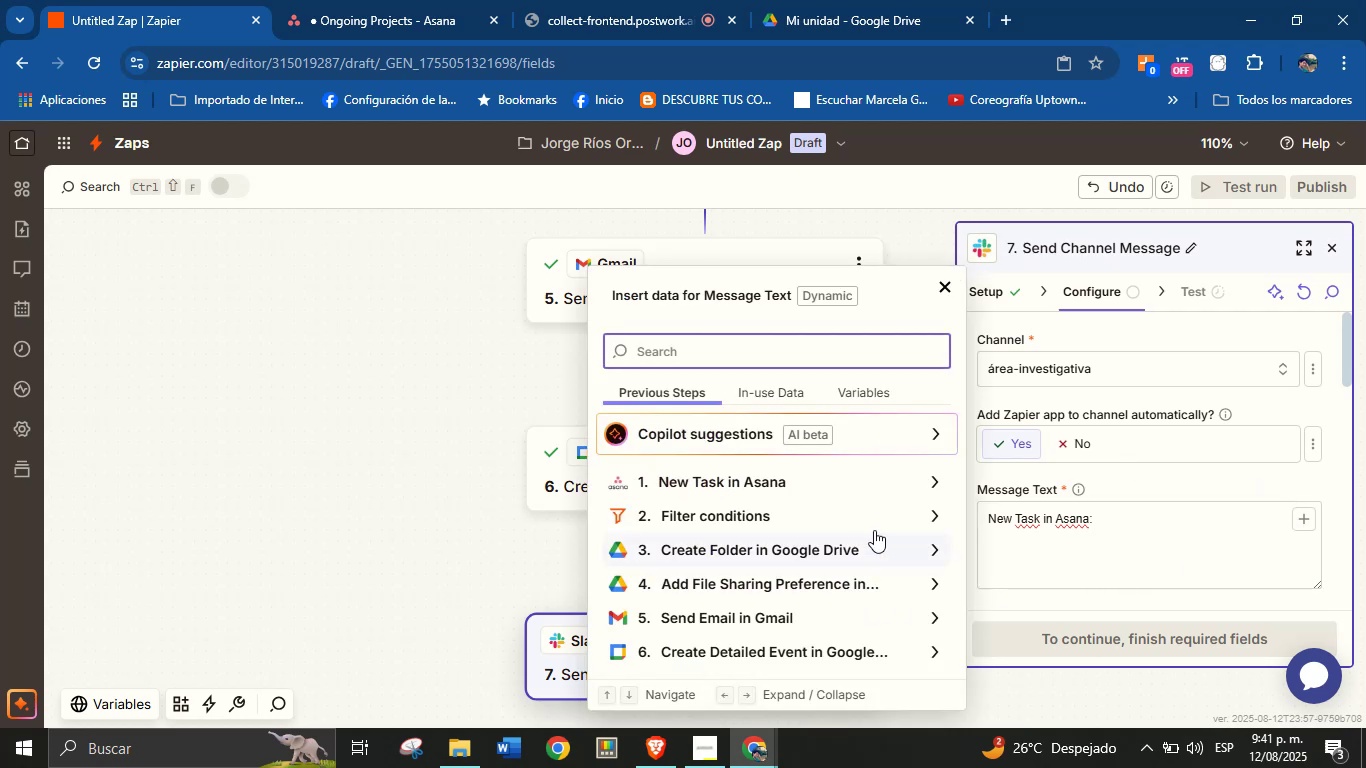 
left_click([928, 478])
 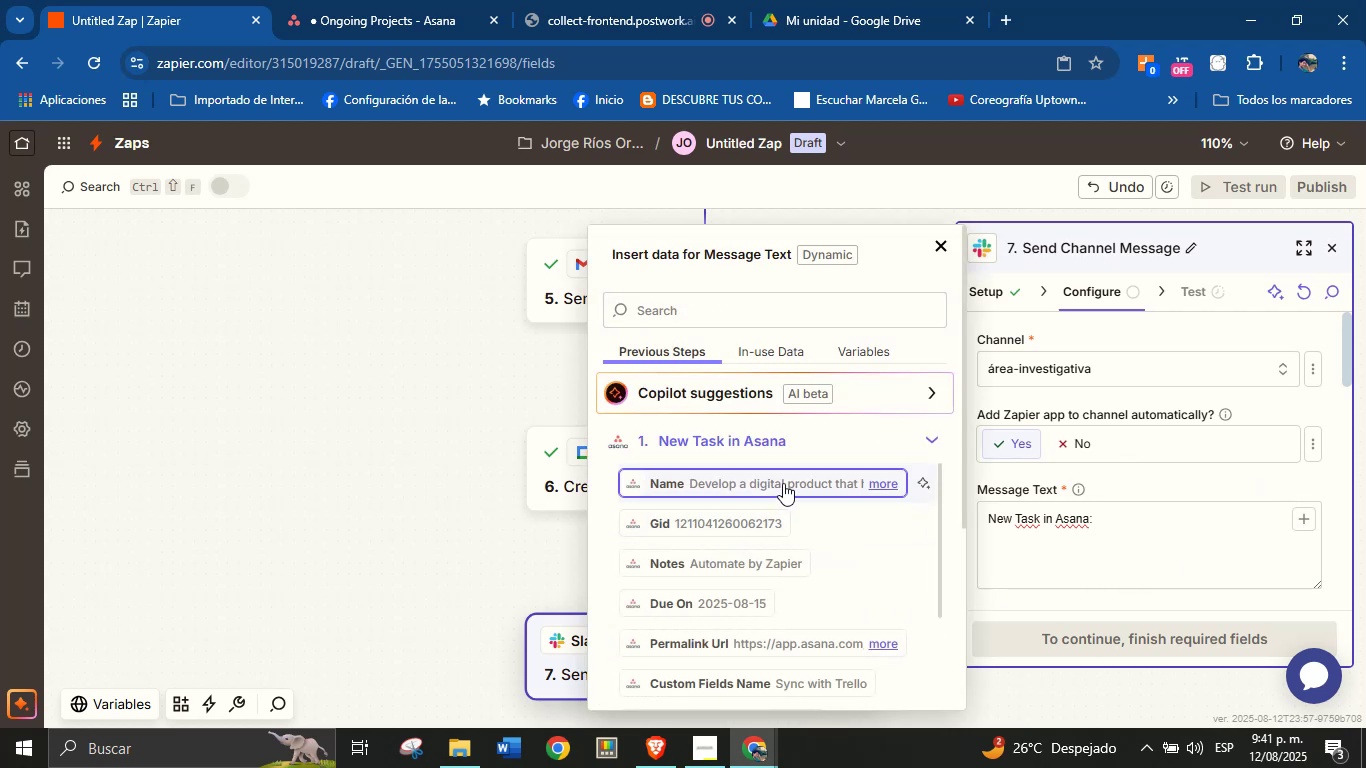 
scroll: coordinate [819, 545], scroll_direction: down, amount: 19.0
 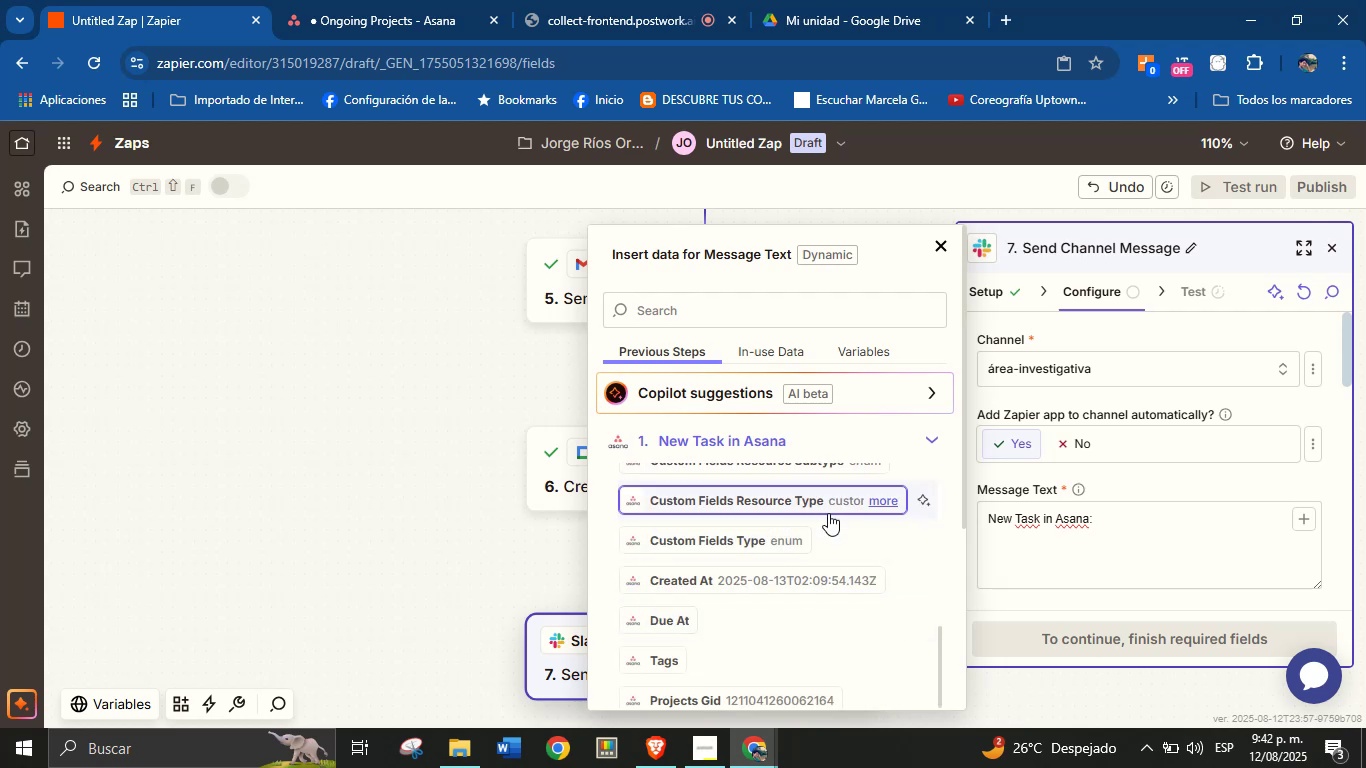 
scroll: coordinate [779, 626], scroll_direction: none, amount: 0.0
 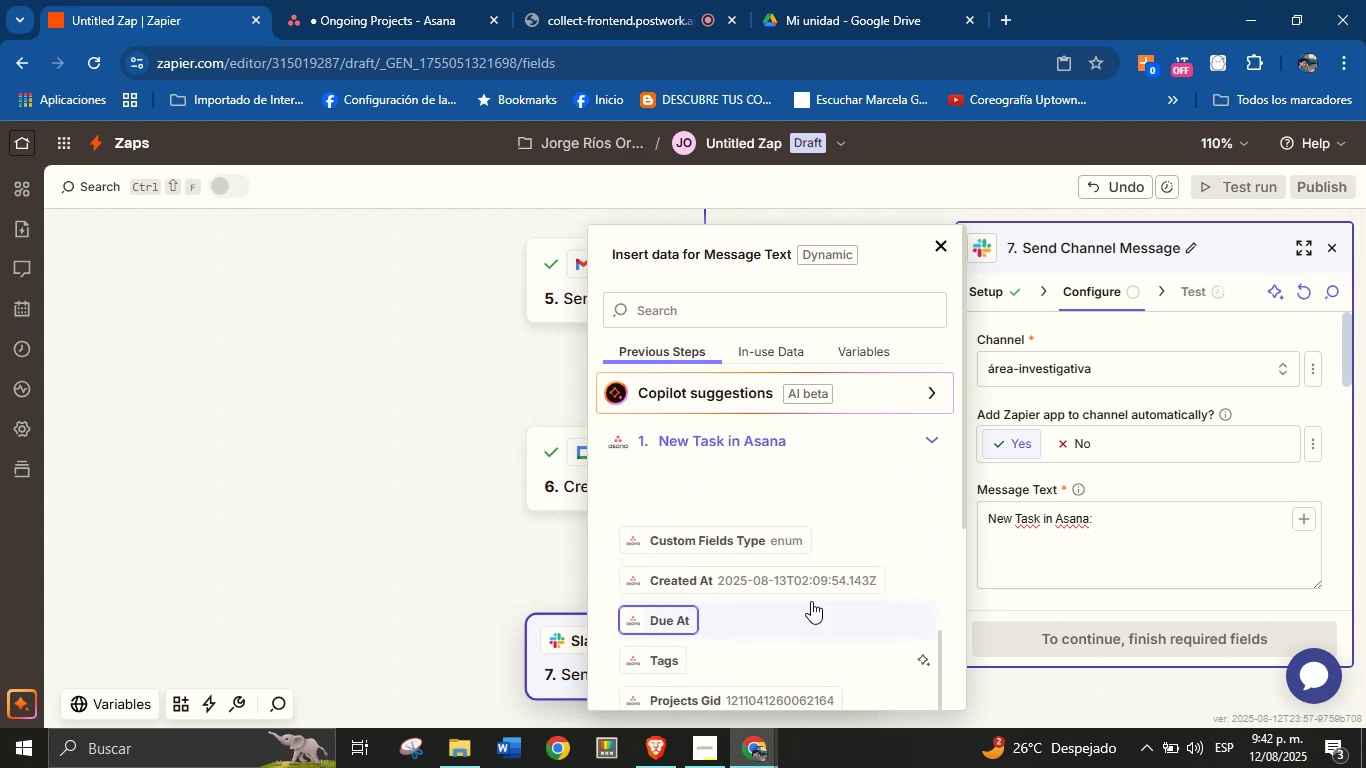 
scroll: coordinate [809, 621], scroll_direction: down, amount: 13.0
 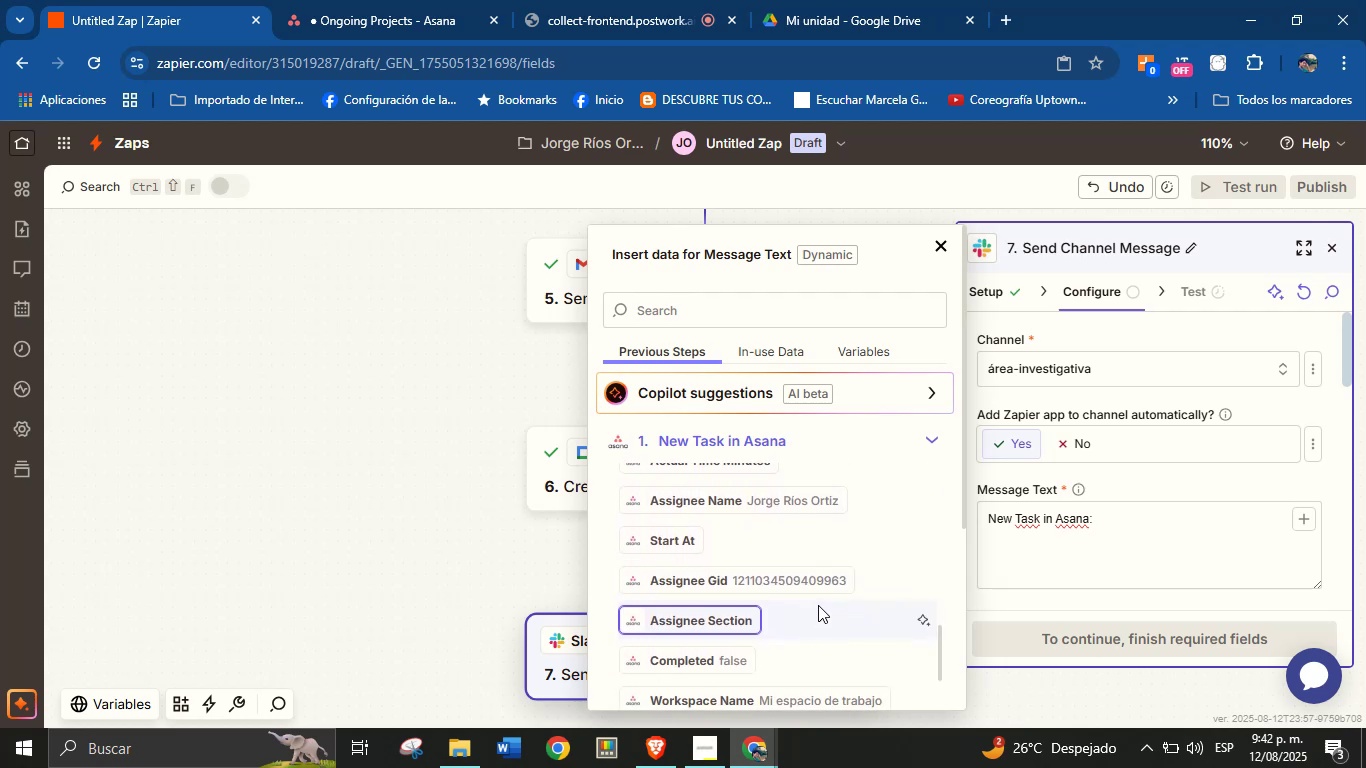 
scroll: coordinate [818, 612], scroll_direction: up, amount: 1.0
 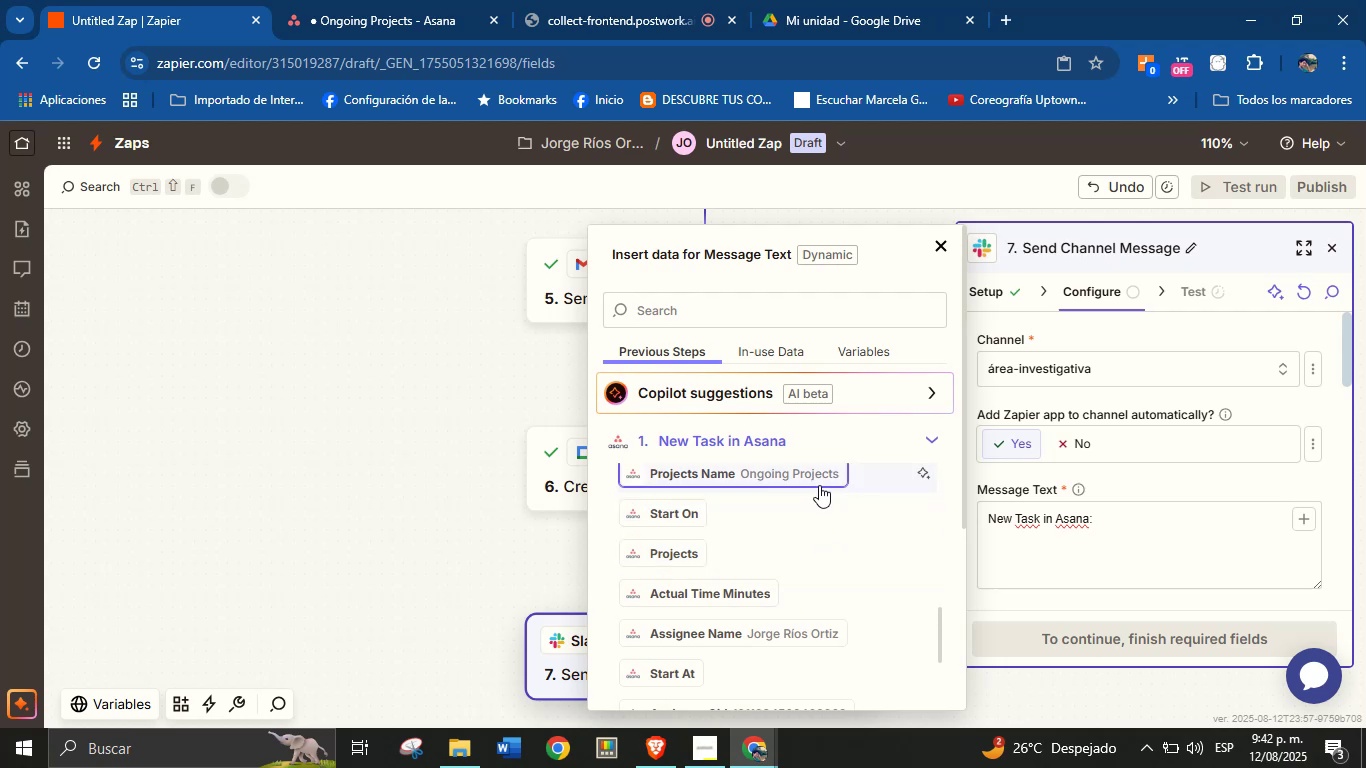 
left_click([819, 478])
 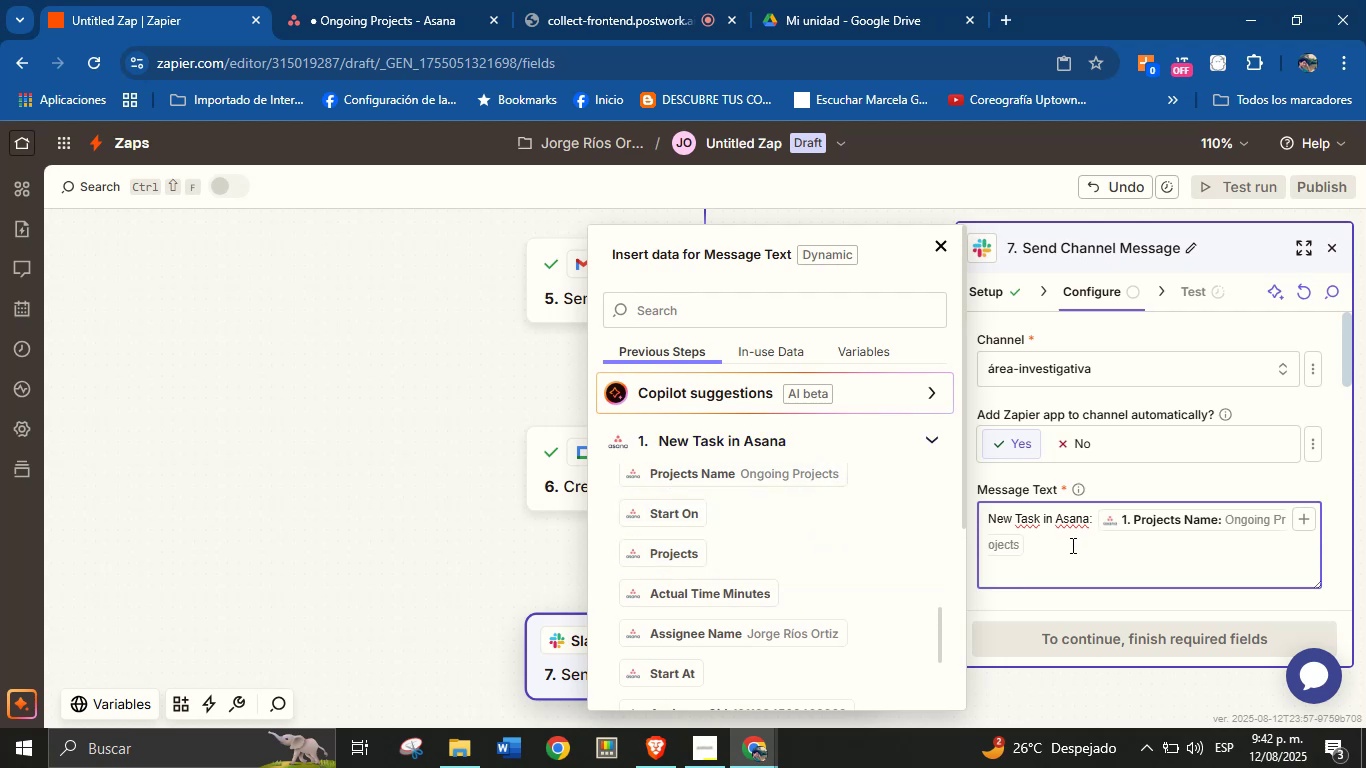 
key(Enter)
 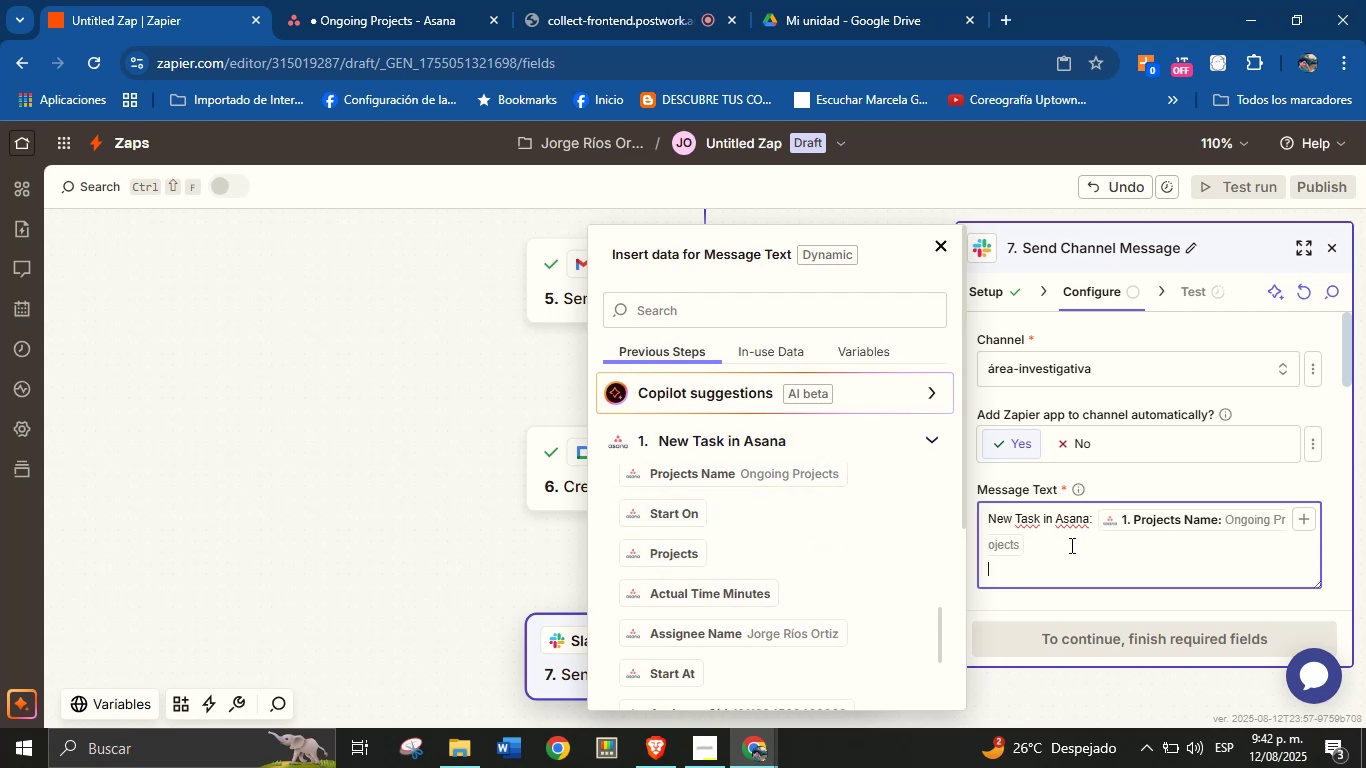 
type(Responsible> )
 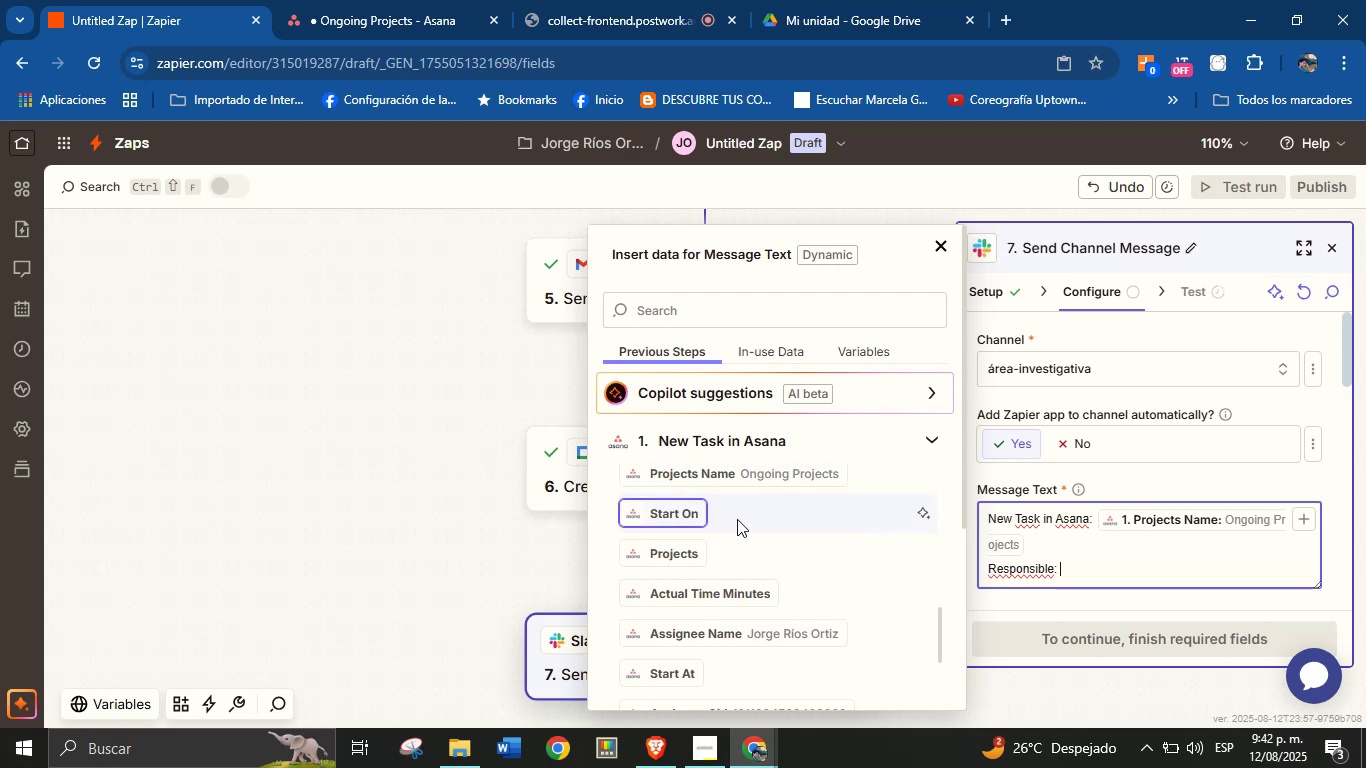 
left_click([761, 638])
 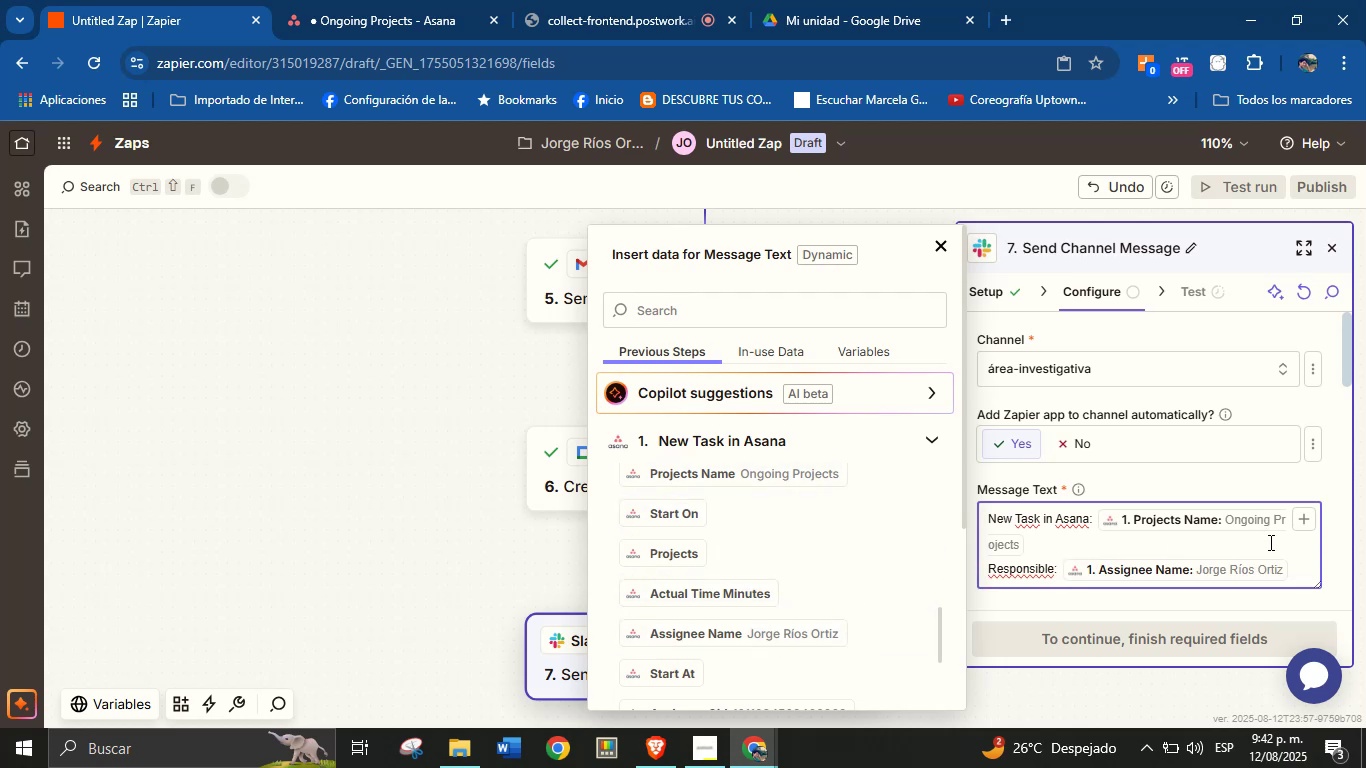 
key(Enter)
 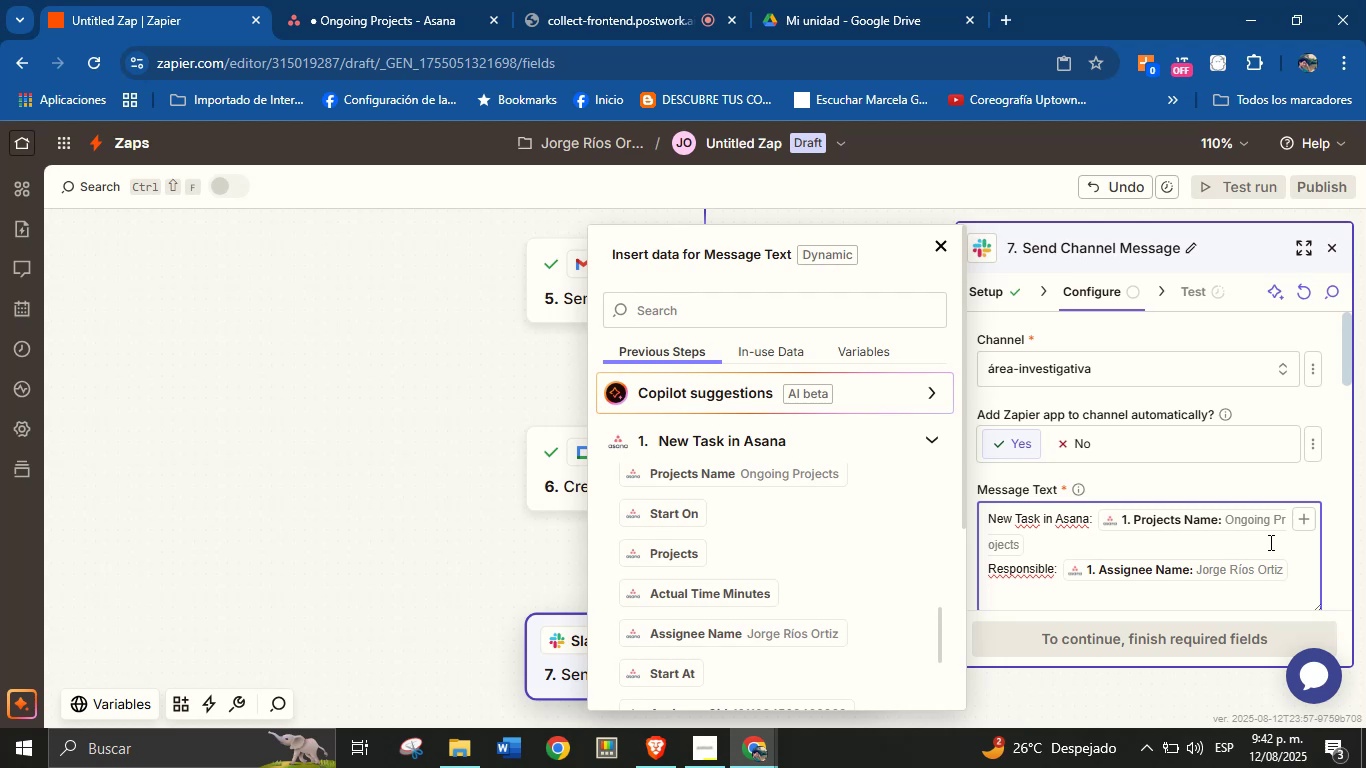 
wait(16.59)
 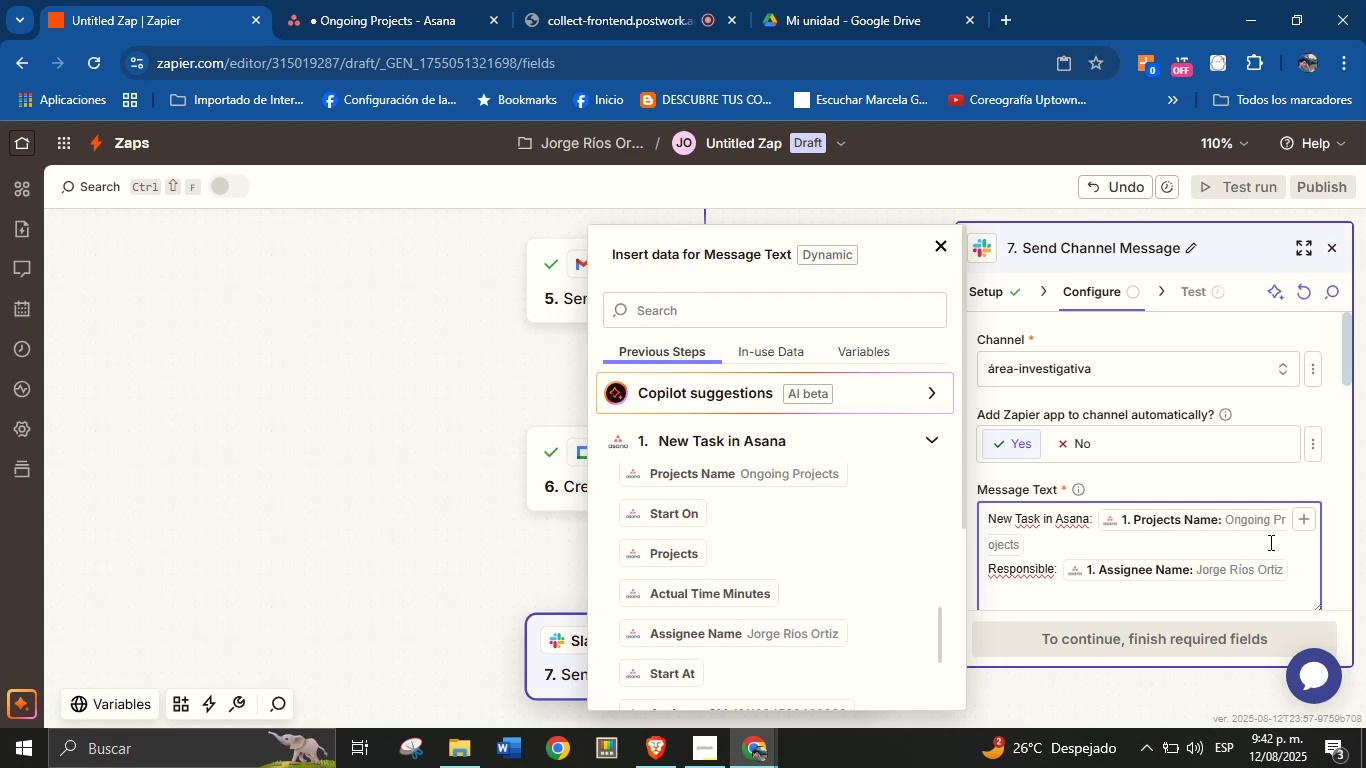 
type(Due Date)
 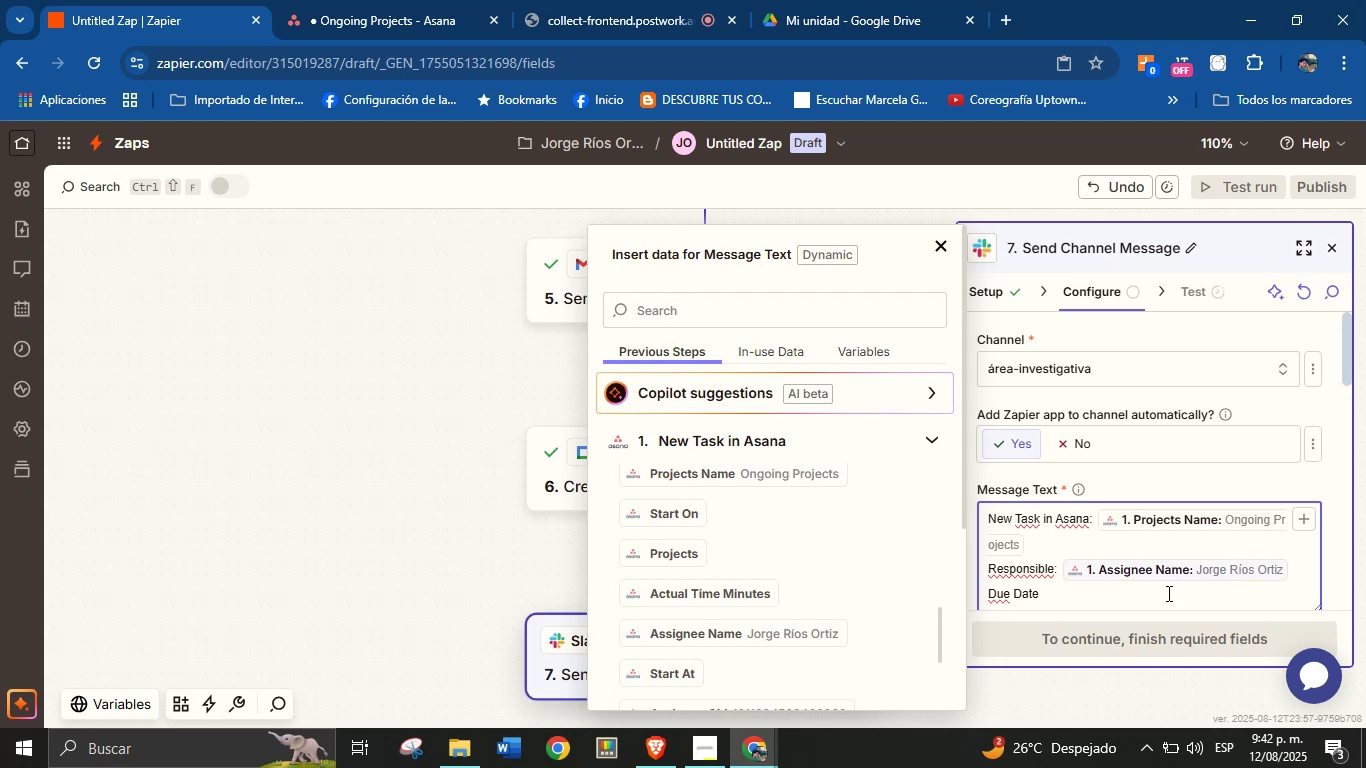 
key(Shift+ShiftRight)
 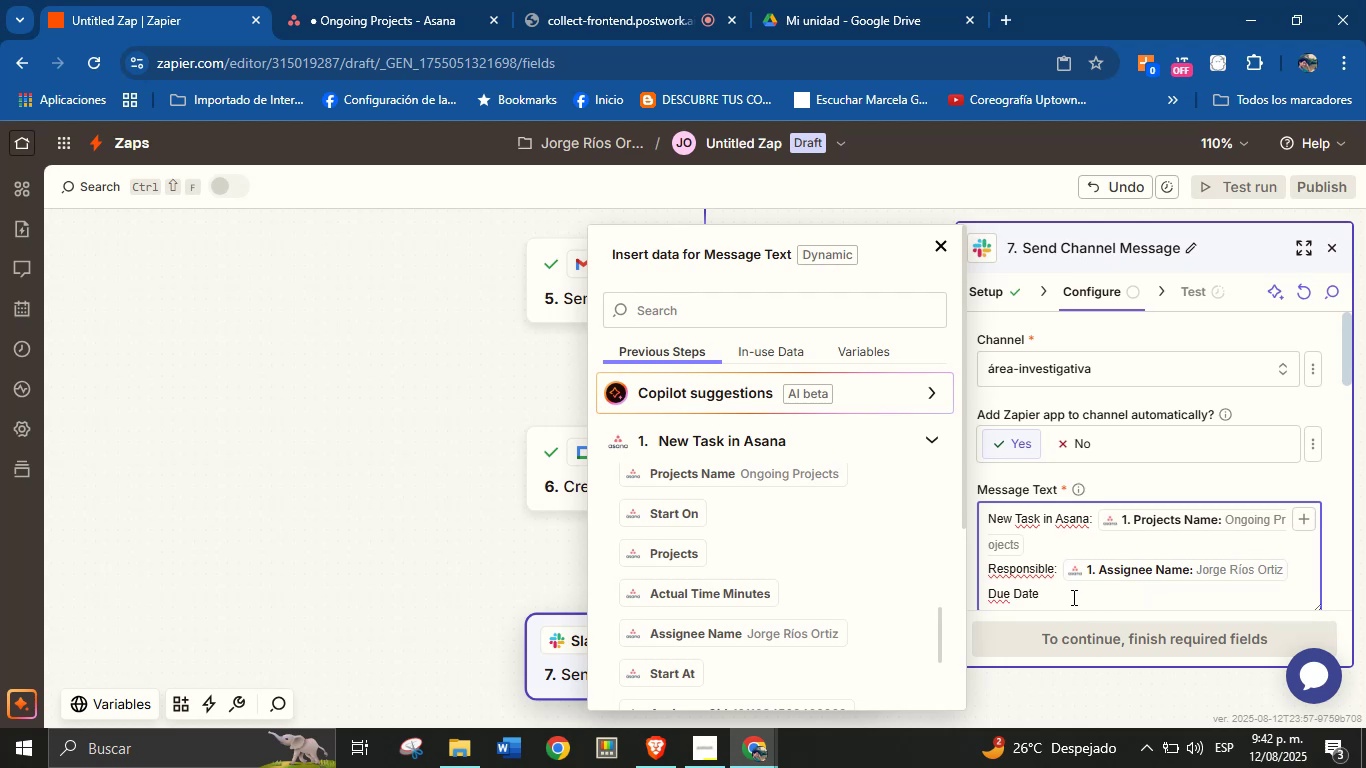 
key(Shift+Period)
 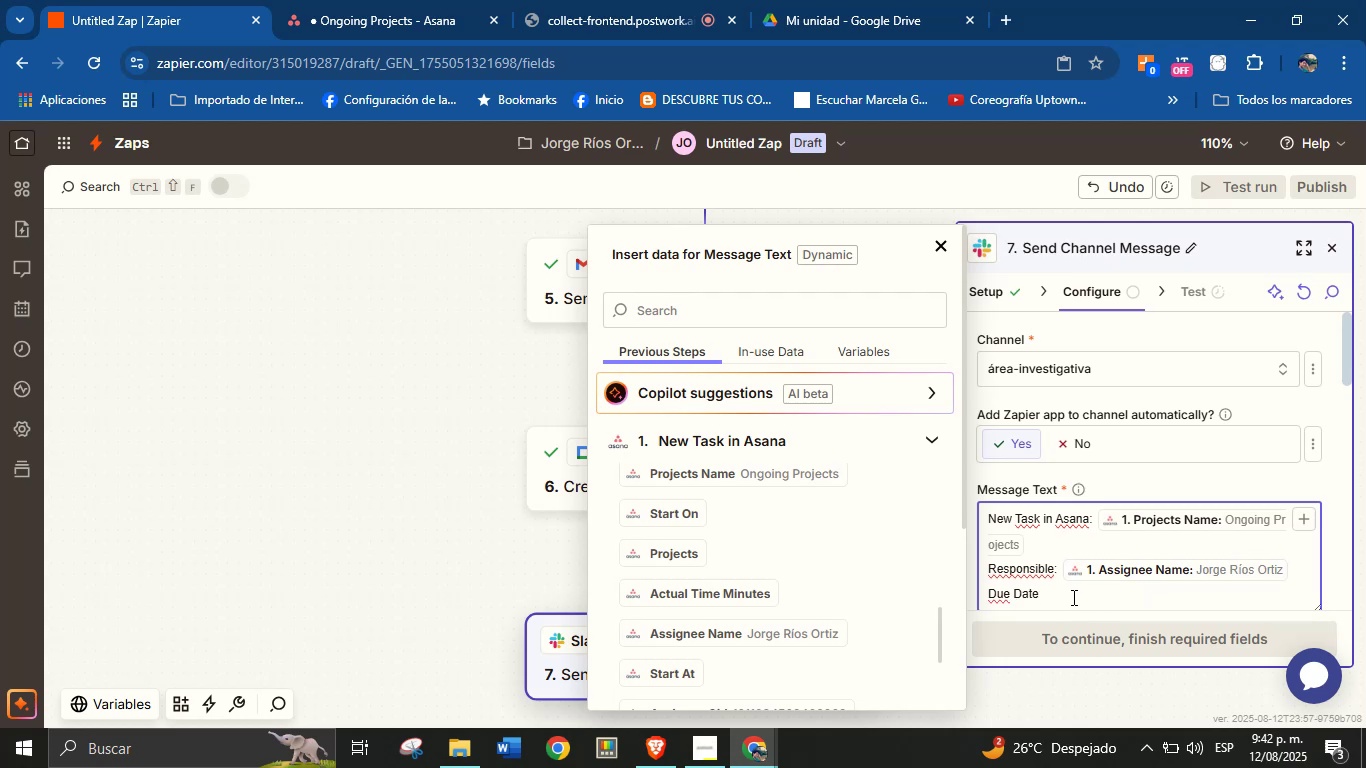 
key(Space)
 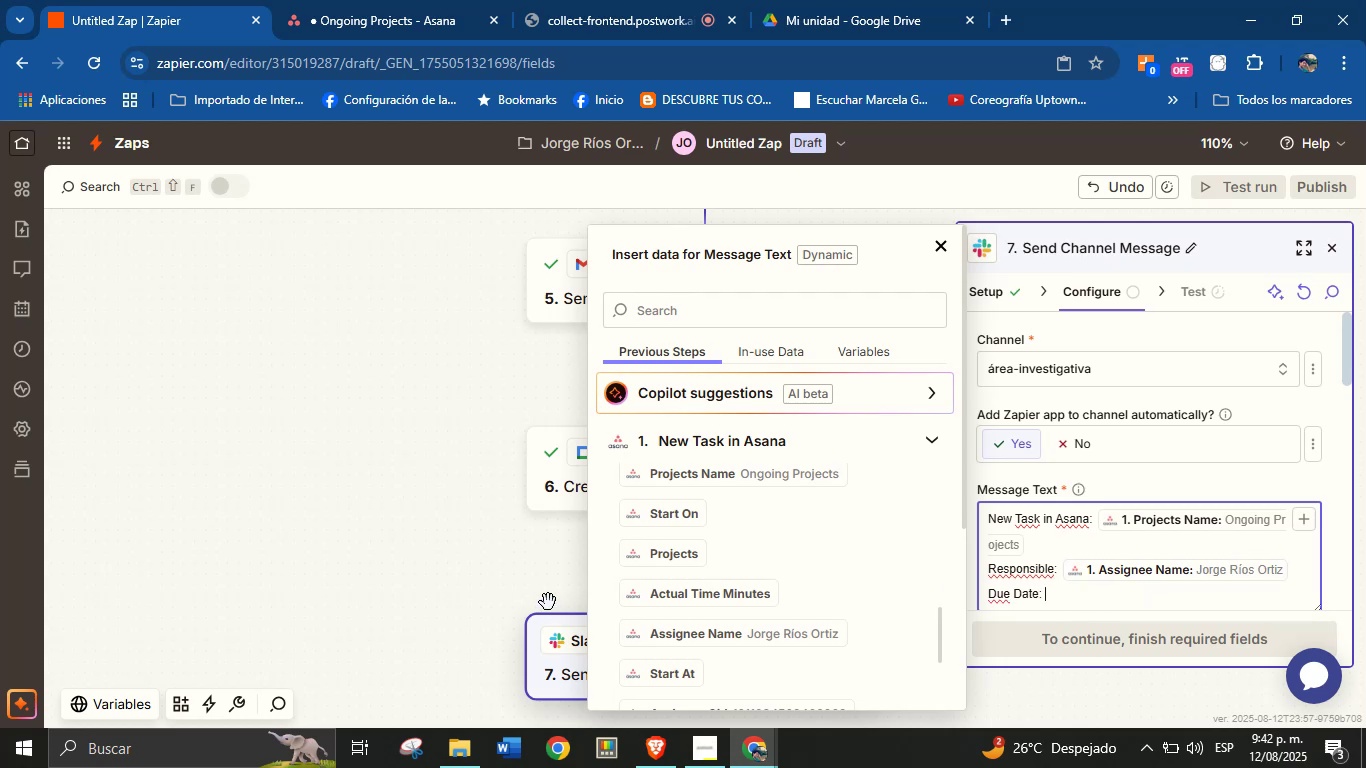 
scroll: coordinate [803, 533], scroll_direction: up, amount: 1.0
 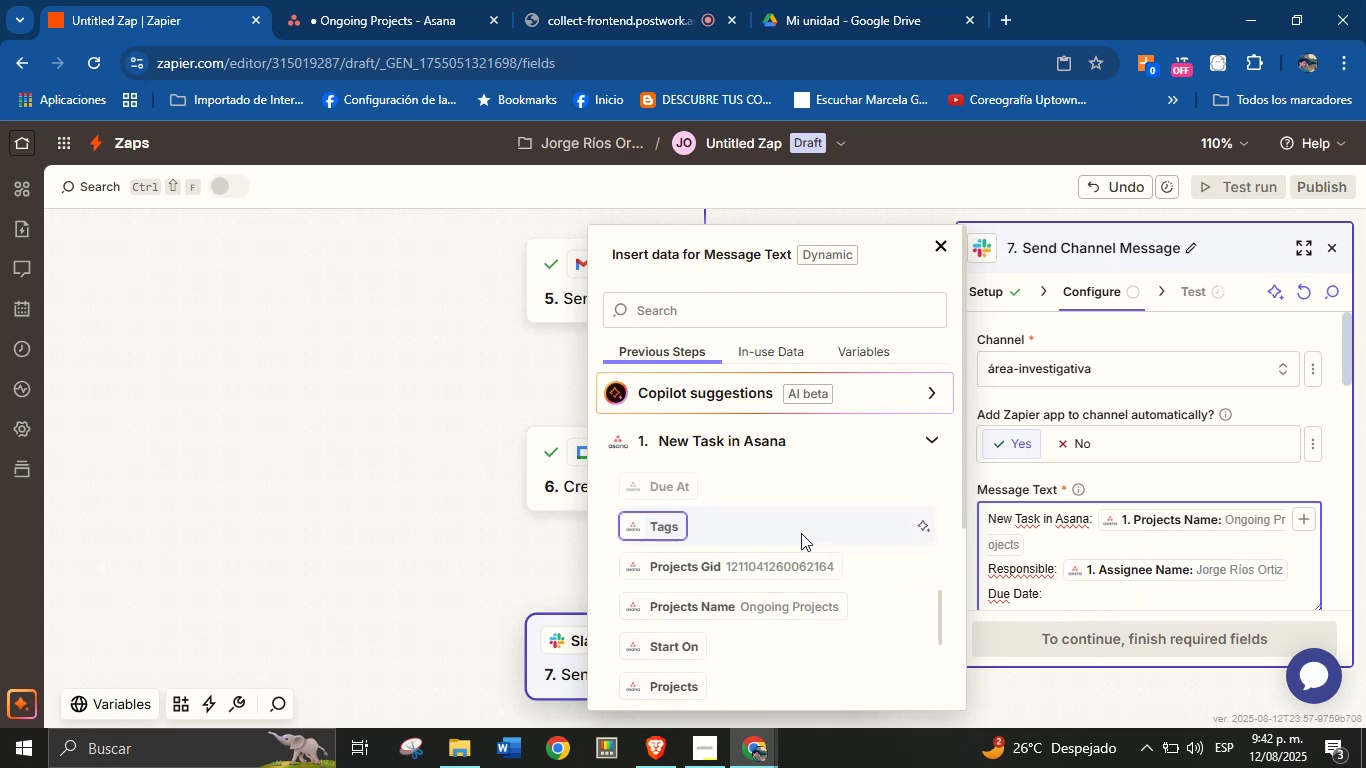 
scroll: coordinate [771, 547], scroll_direction: down, amount: 1.0
 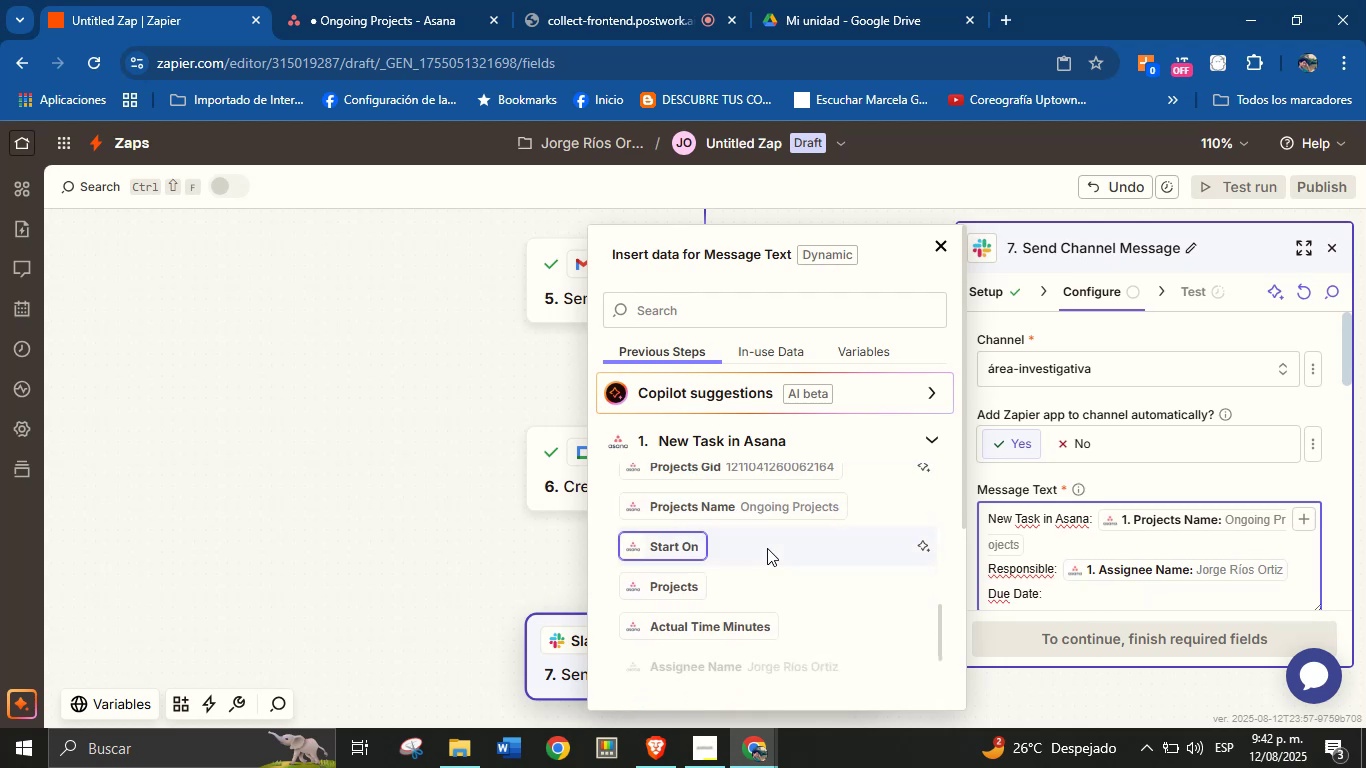 
scroll: coordinate [767, 554], scroll_direction: up, amount: 1.0
 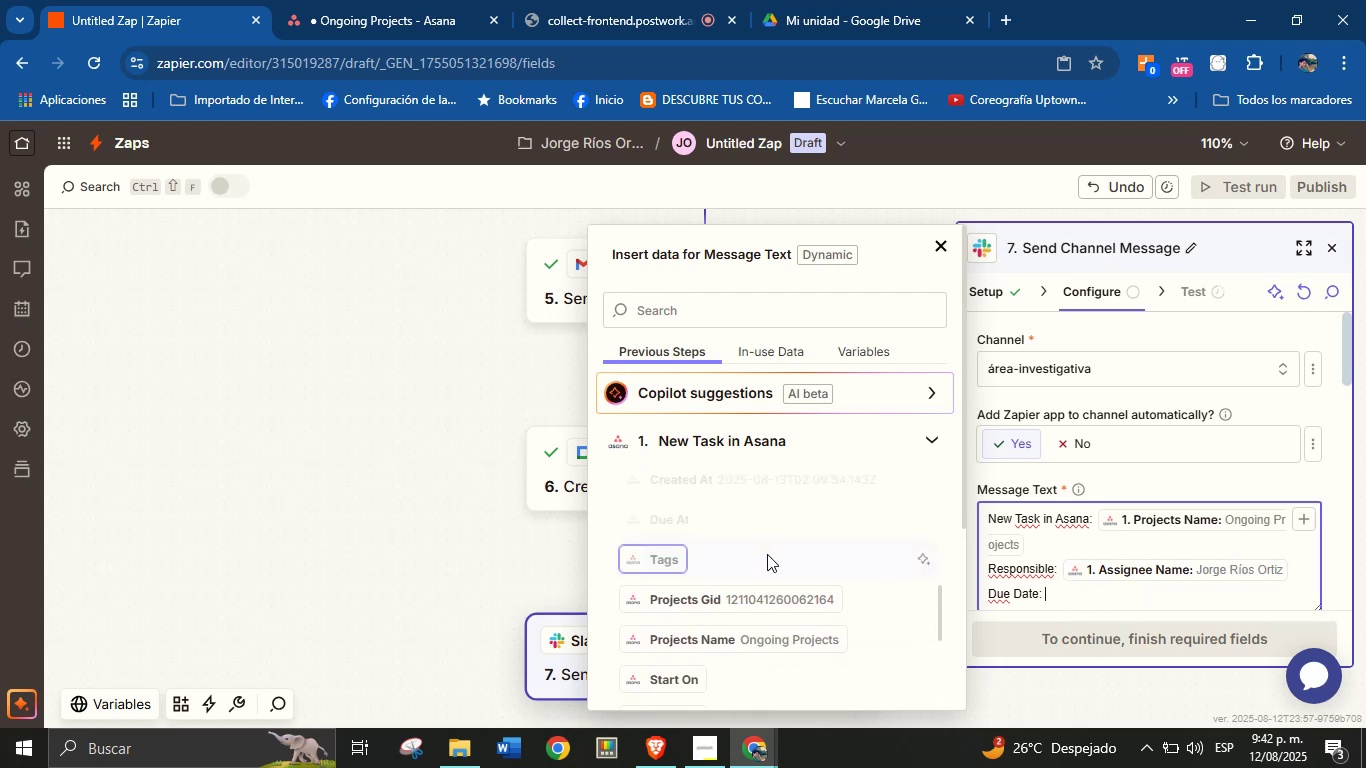 
scroll: coordinate [771, 571], scroll_direction: down, amount: 2.0
 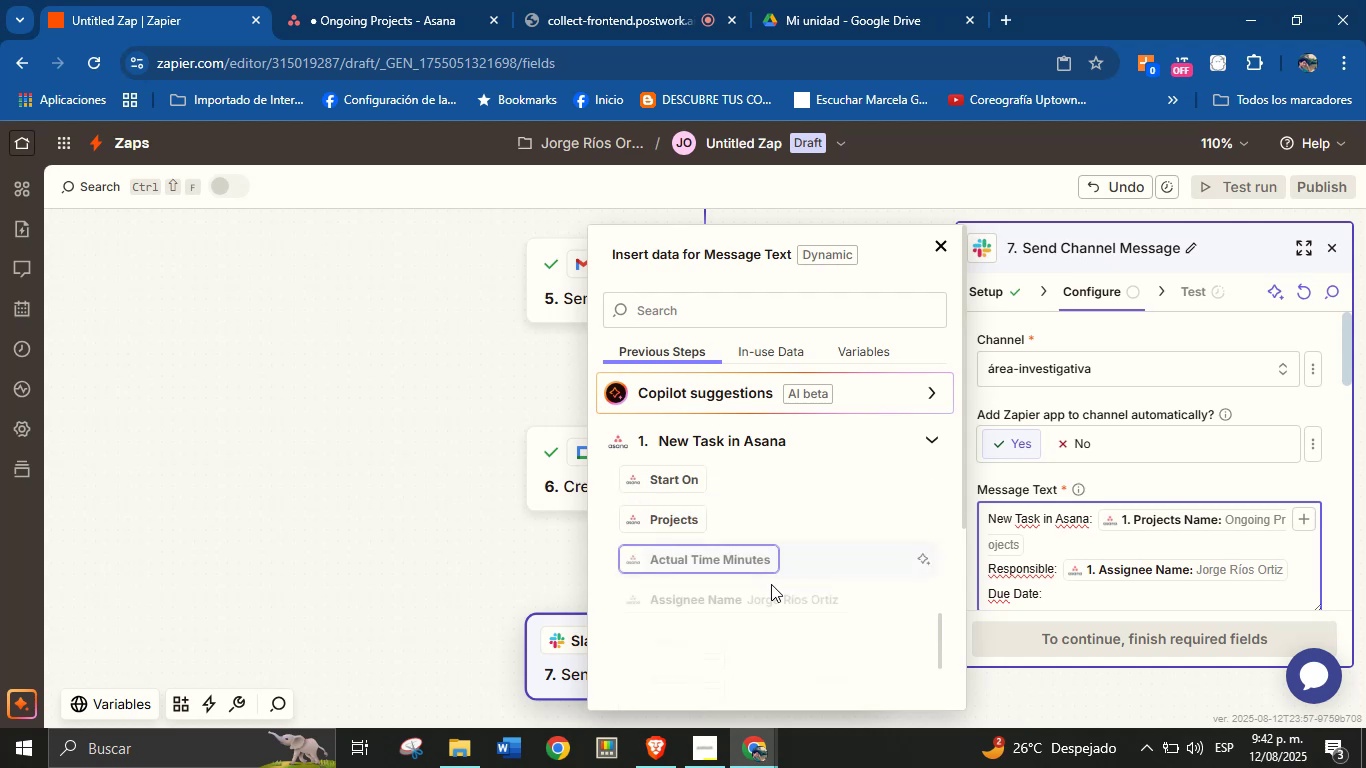 
scroll: coordinate [772, 598], scroll_direction: up, amount: 2.0
 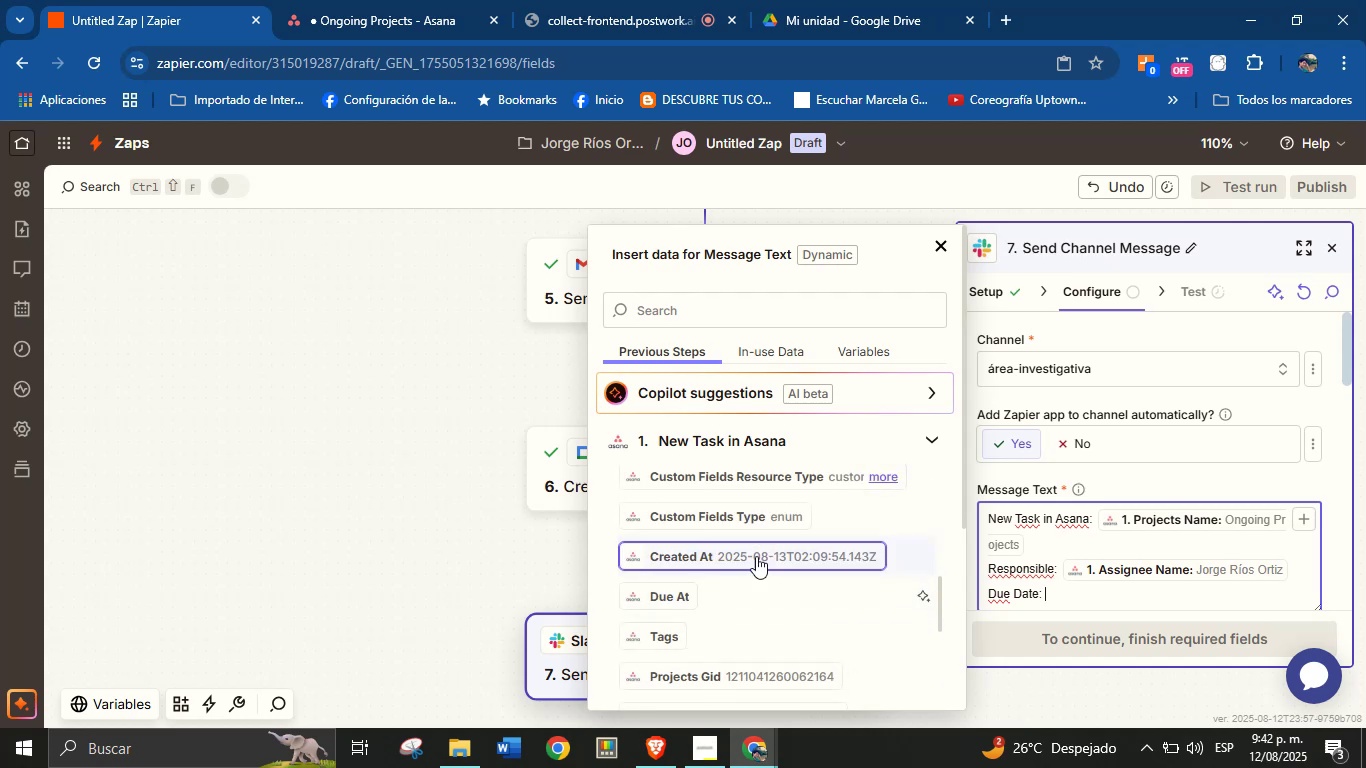 
left_click([756, 556])
 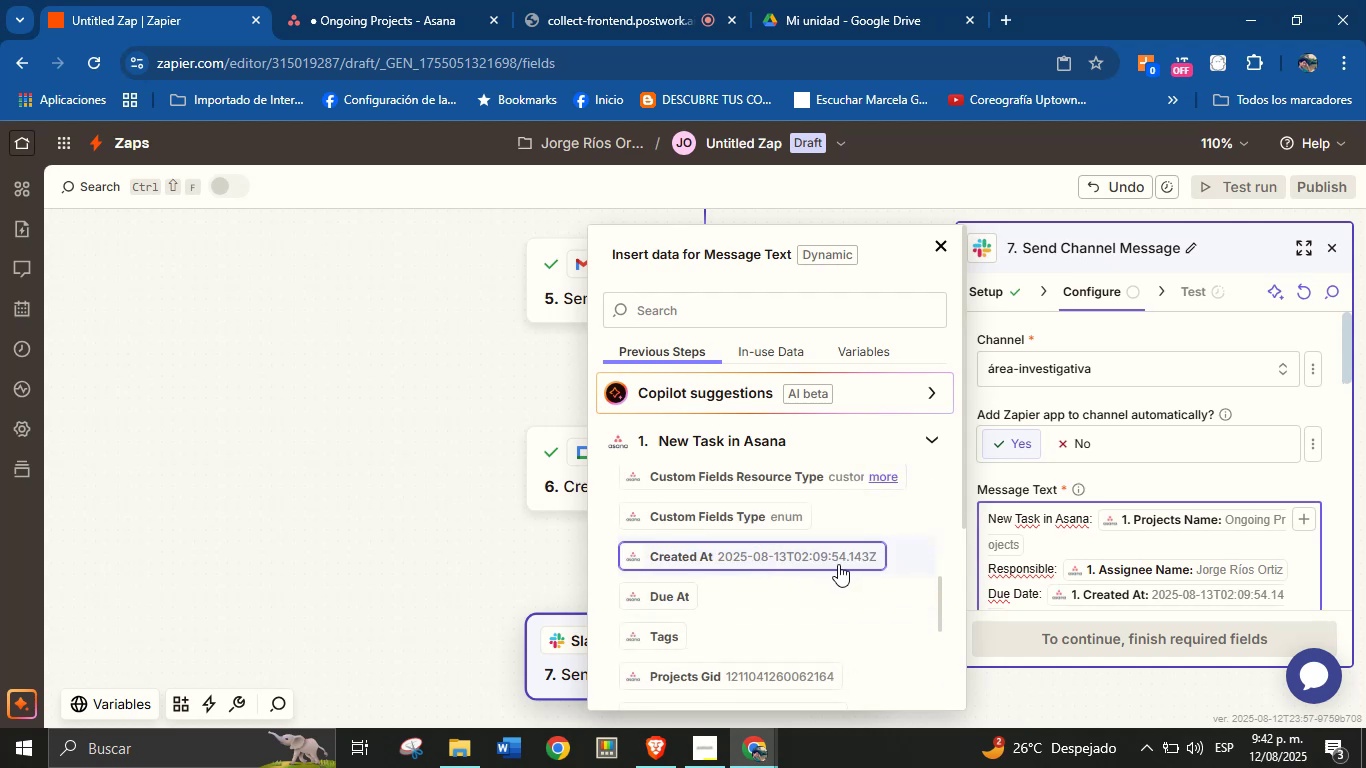 
key(Enter)
 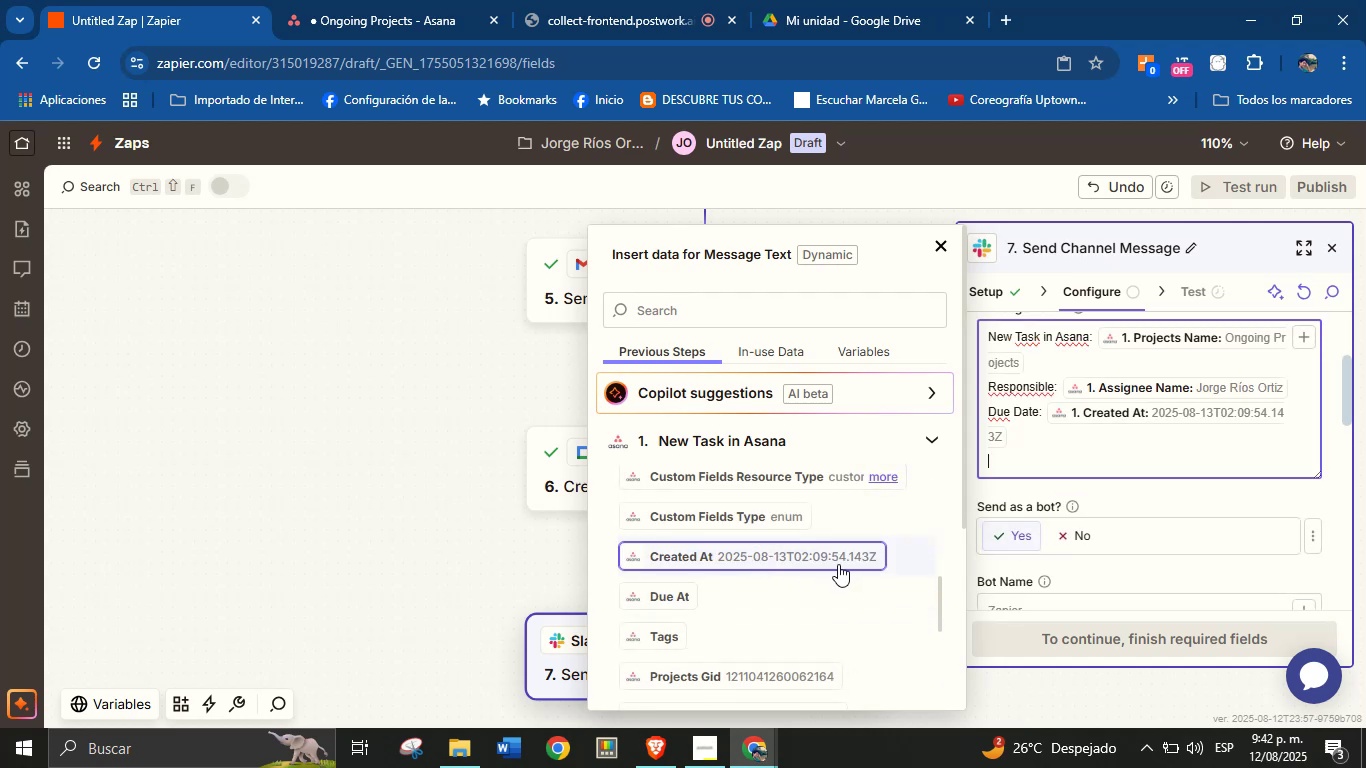 
type(Asana> )
 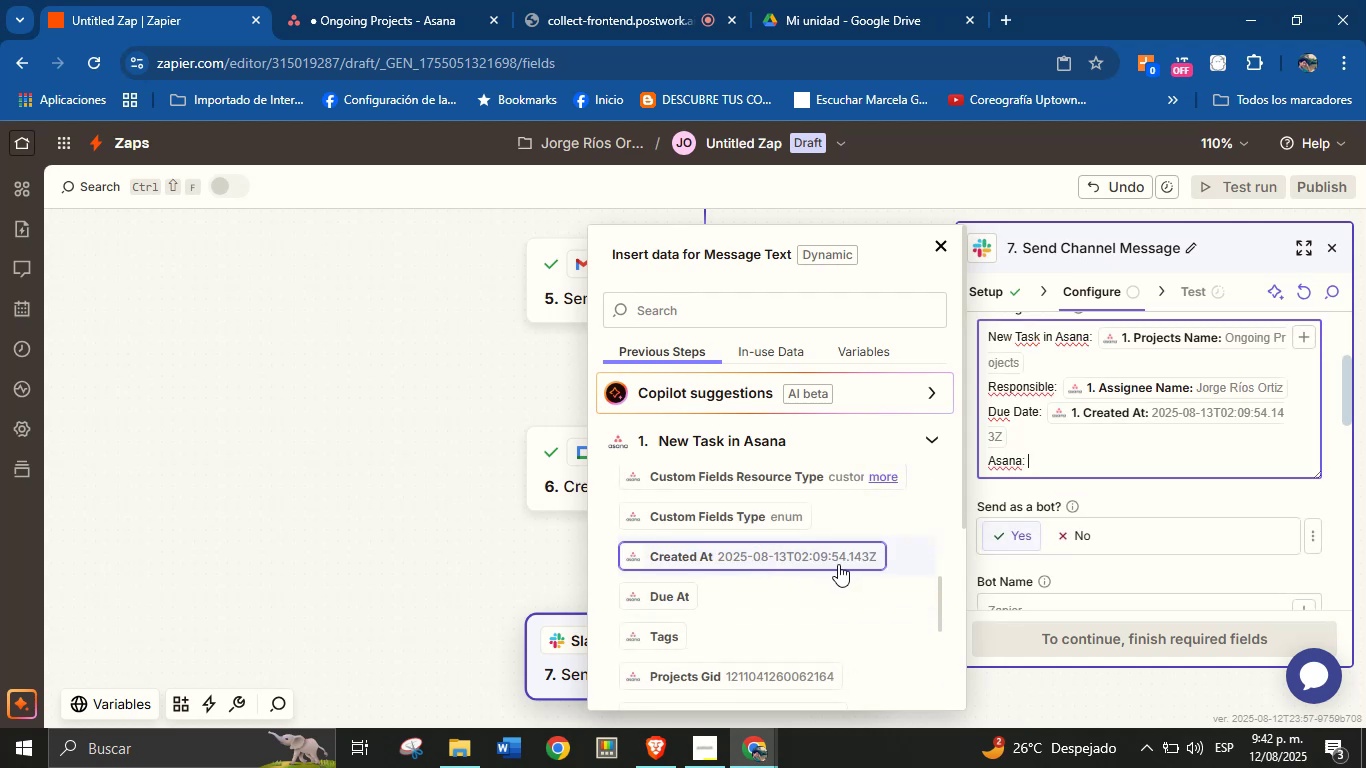 
scroll: coordinate [817, 564], scroll_direction: up, amount: 7.0
 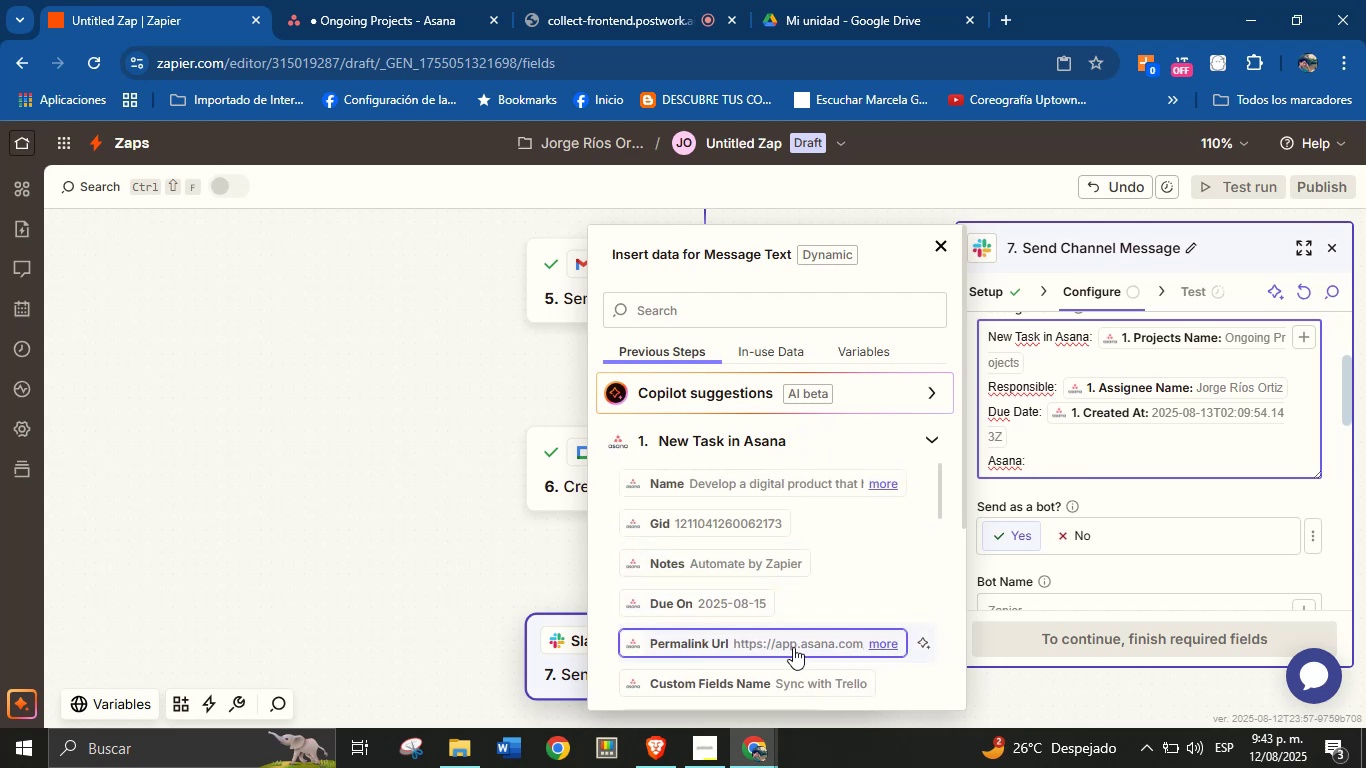 
left_click([794, 647])
 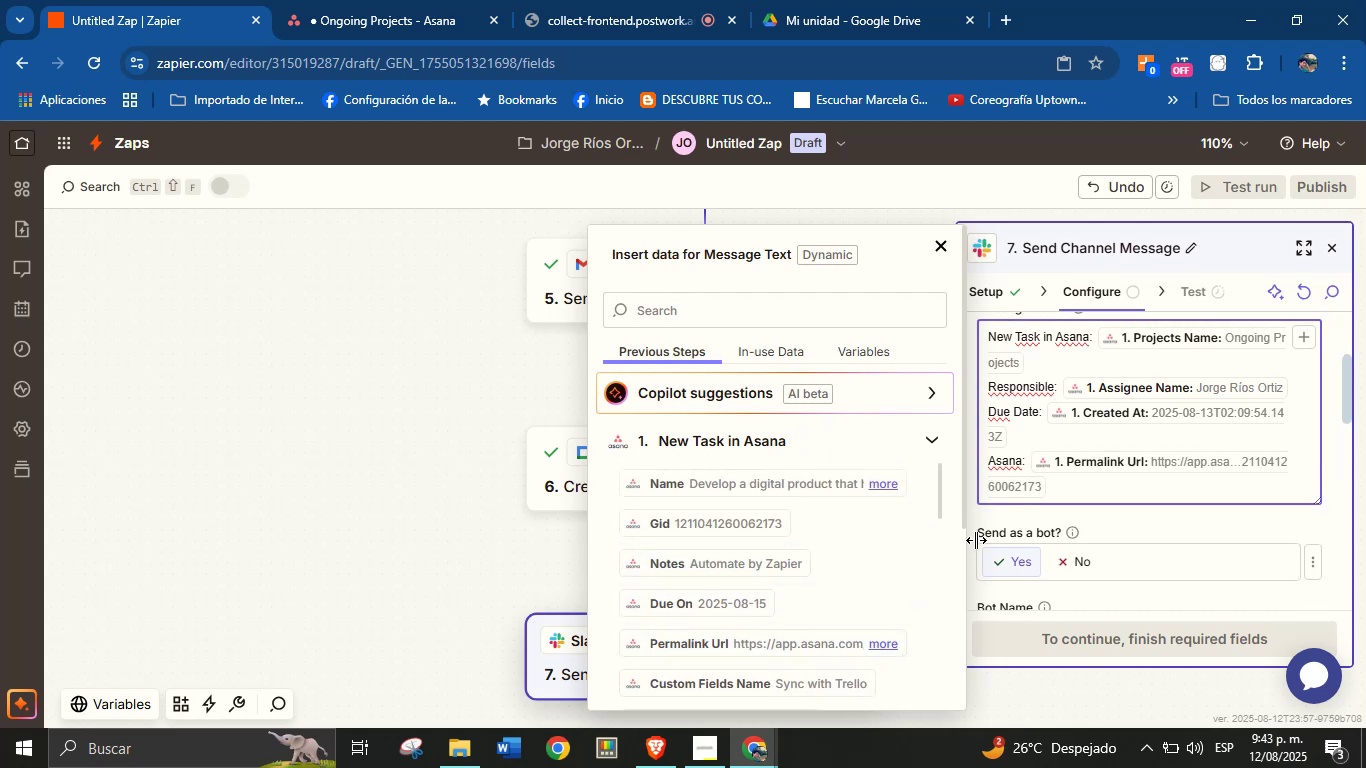 
key(Enter)
 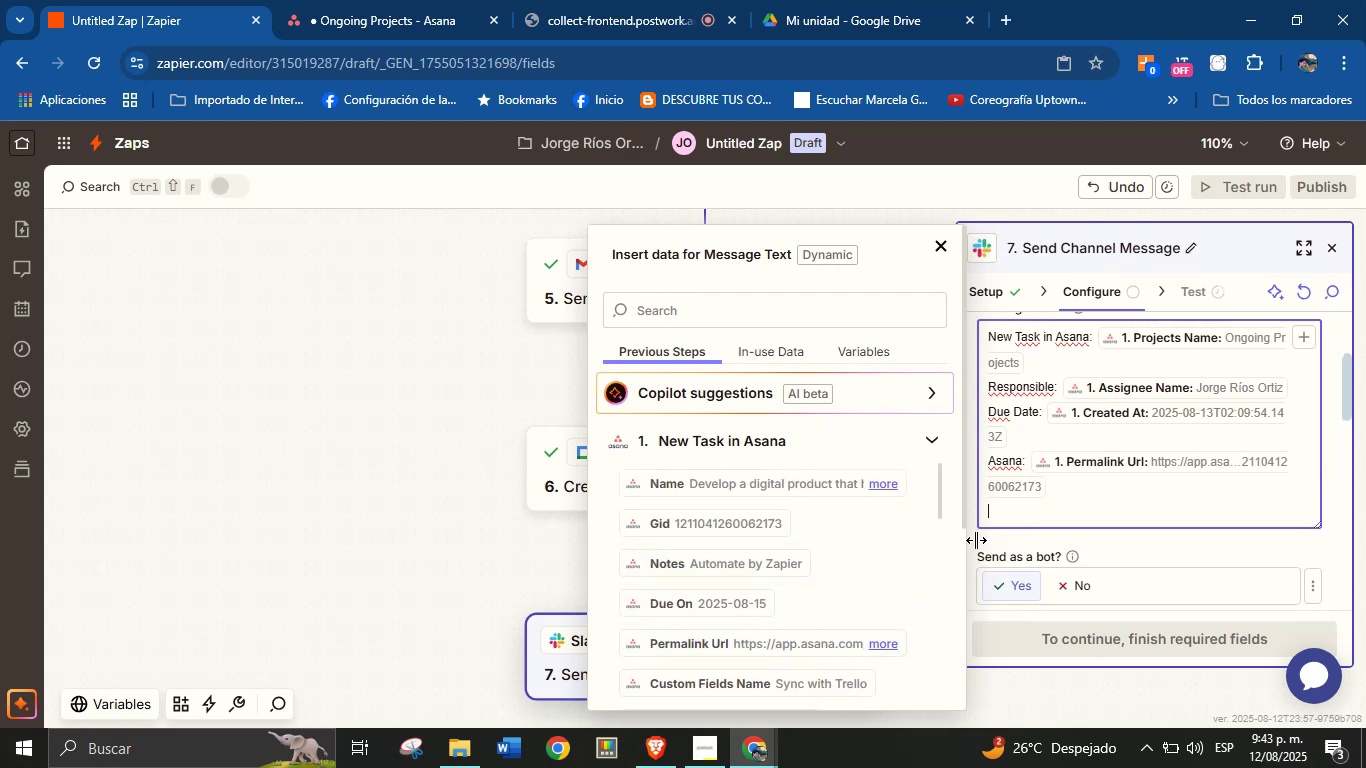 
type(Drive> )
 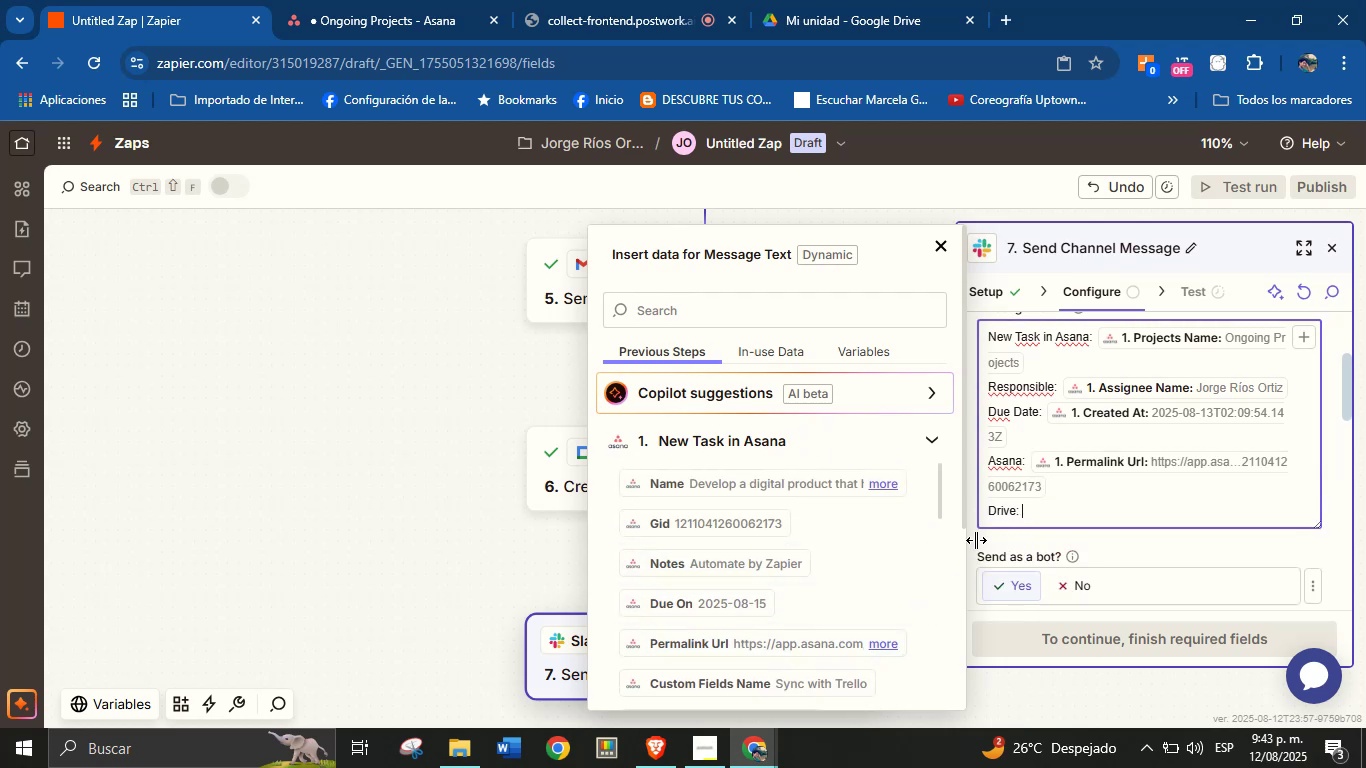 
left_click([925, 444])
 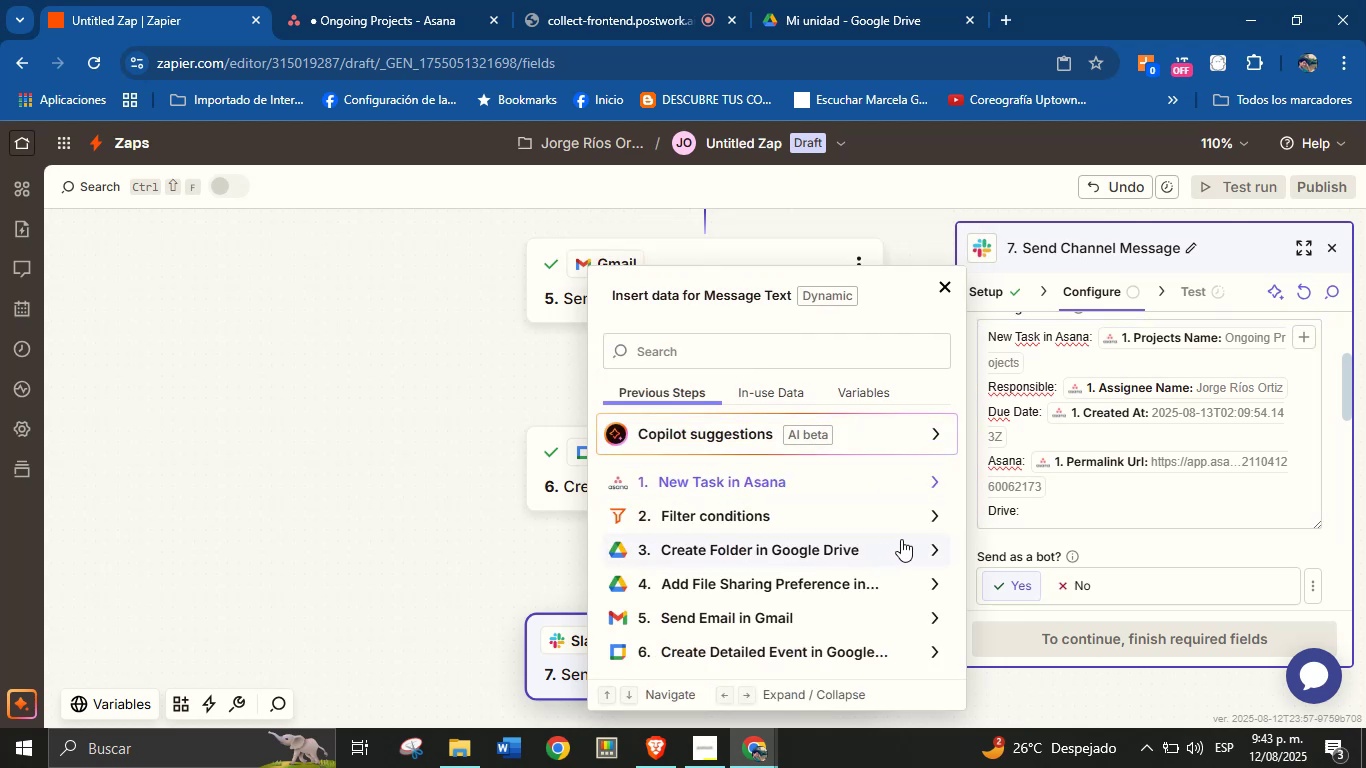 
left_click([926, 545])
 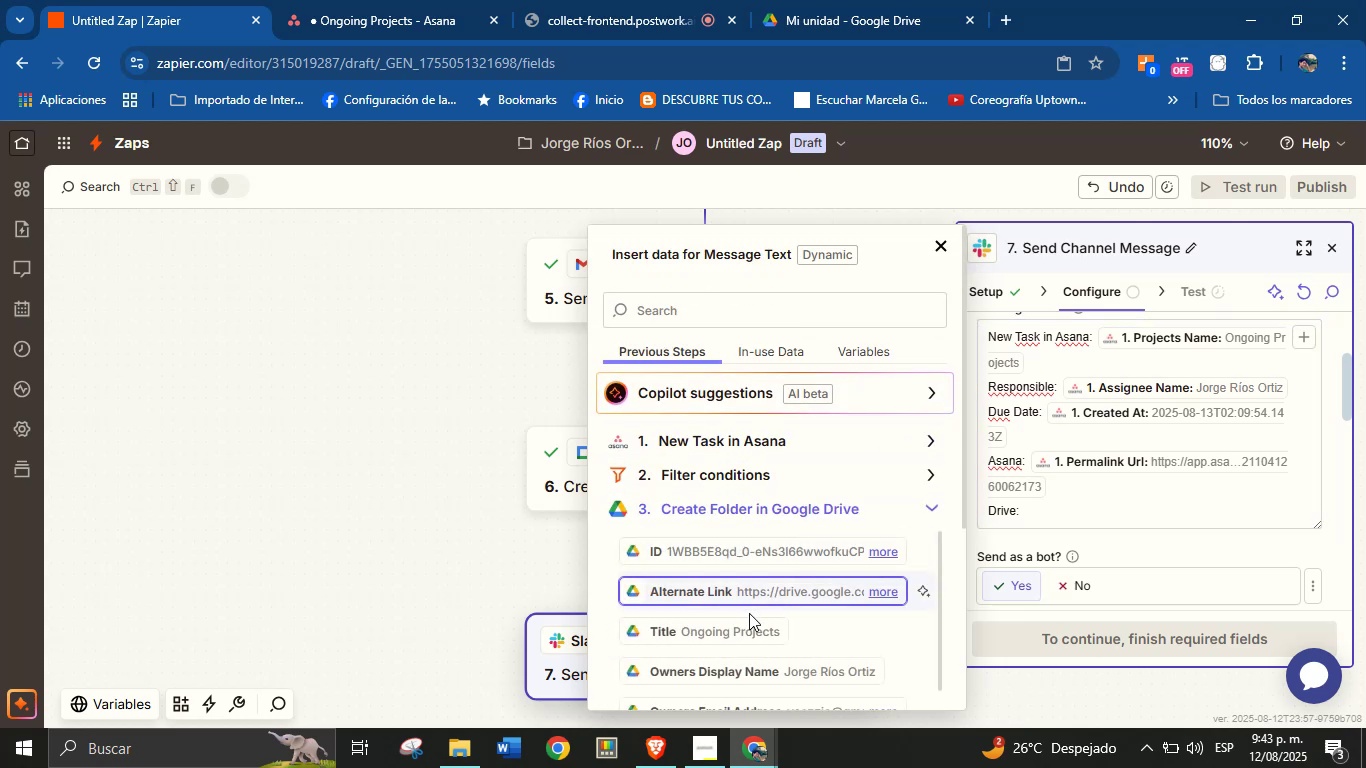 
left_click([777, 593])
 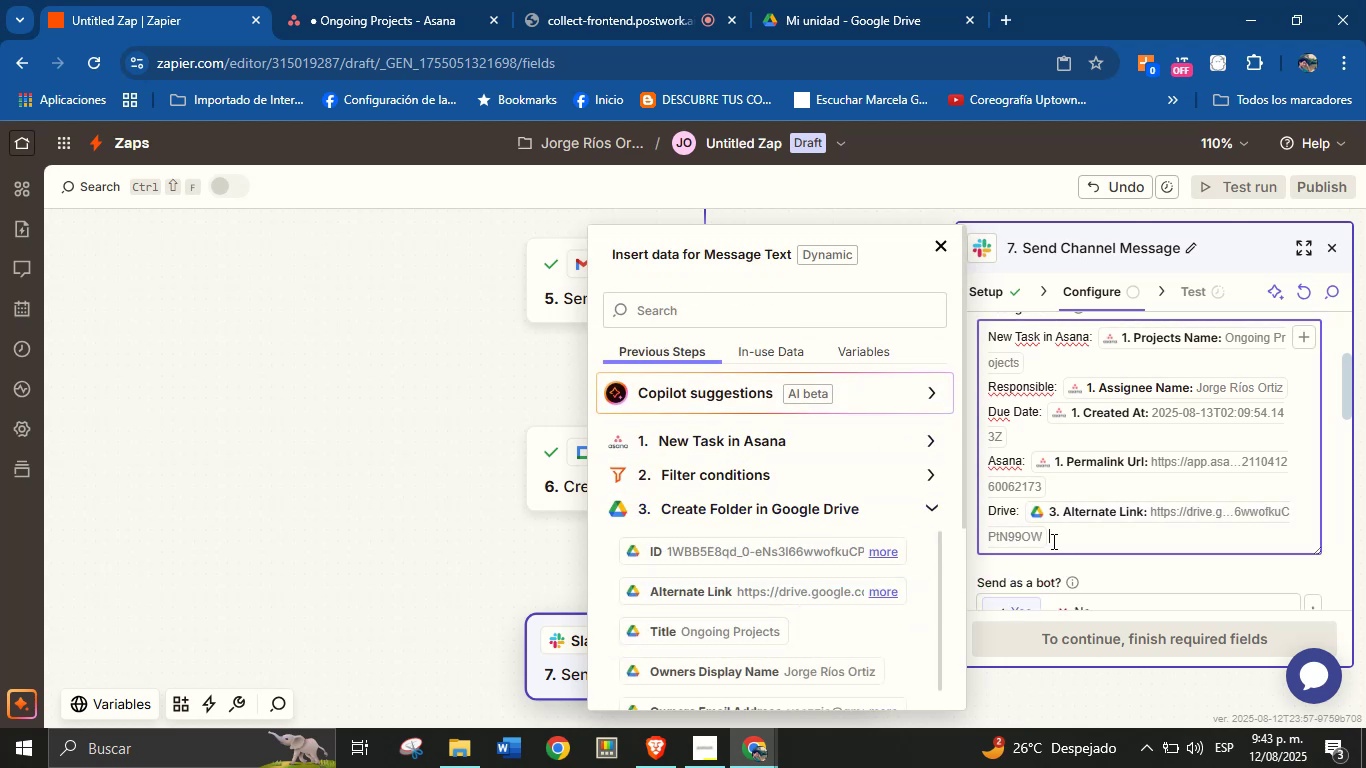 
key(Enter)
 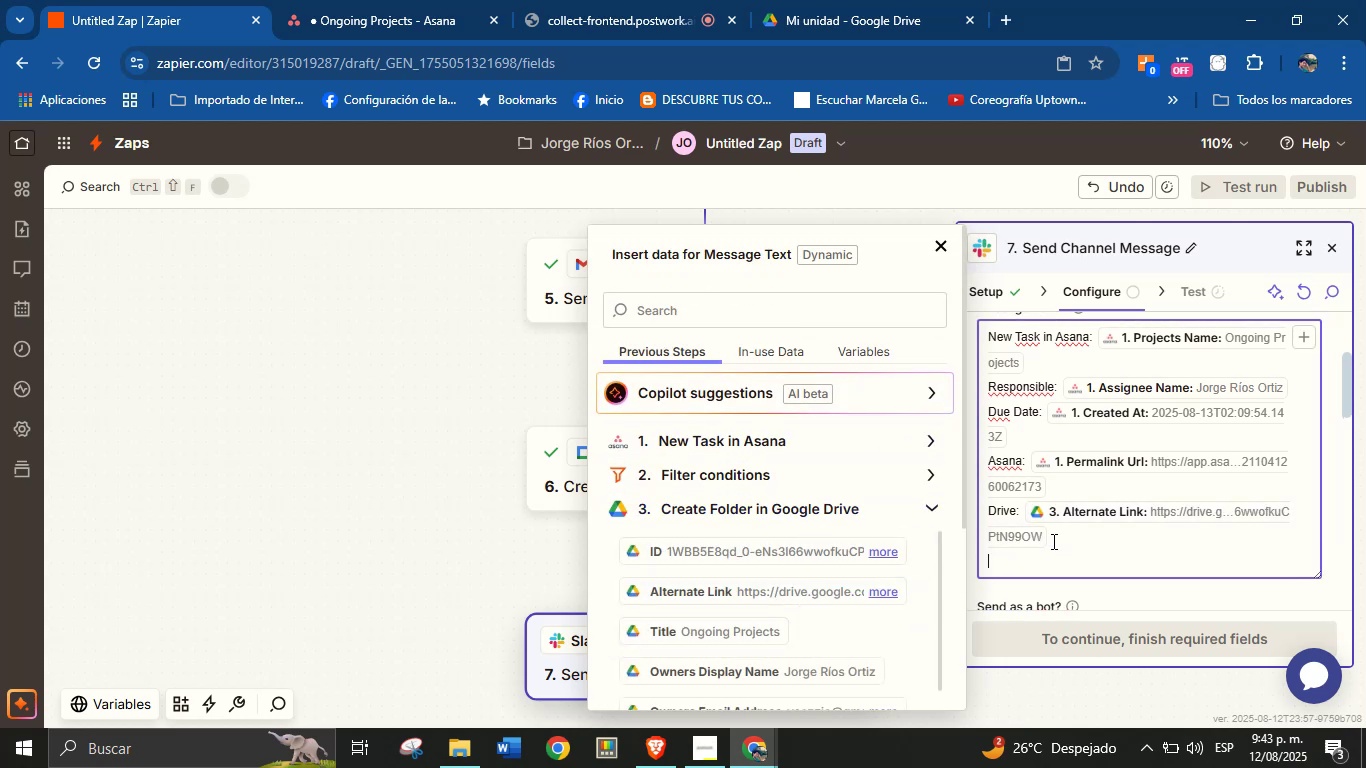 
type(Calendar> )
 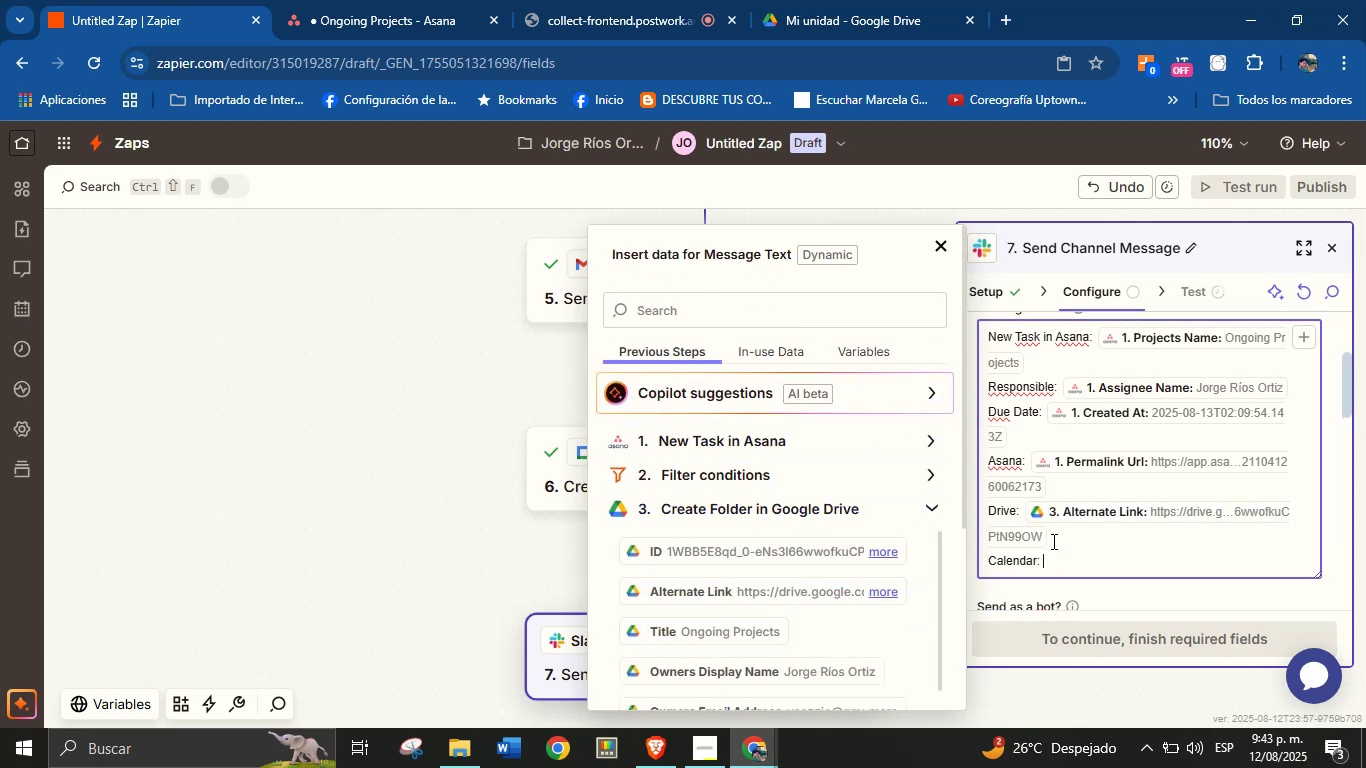 
left_click([937, 511])
 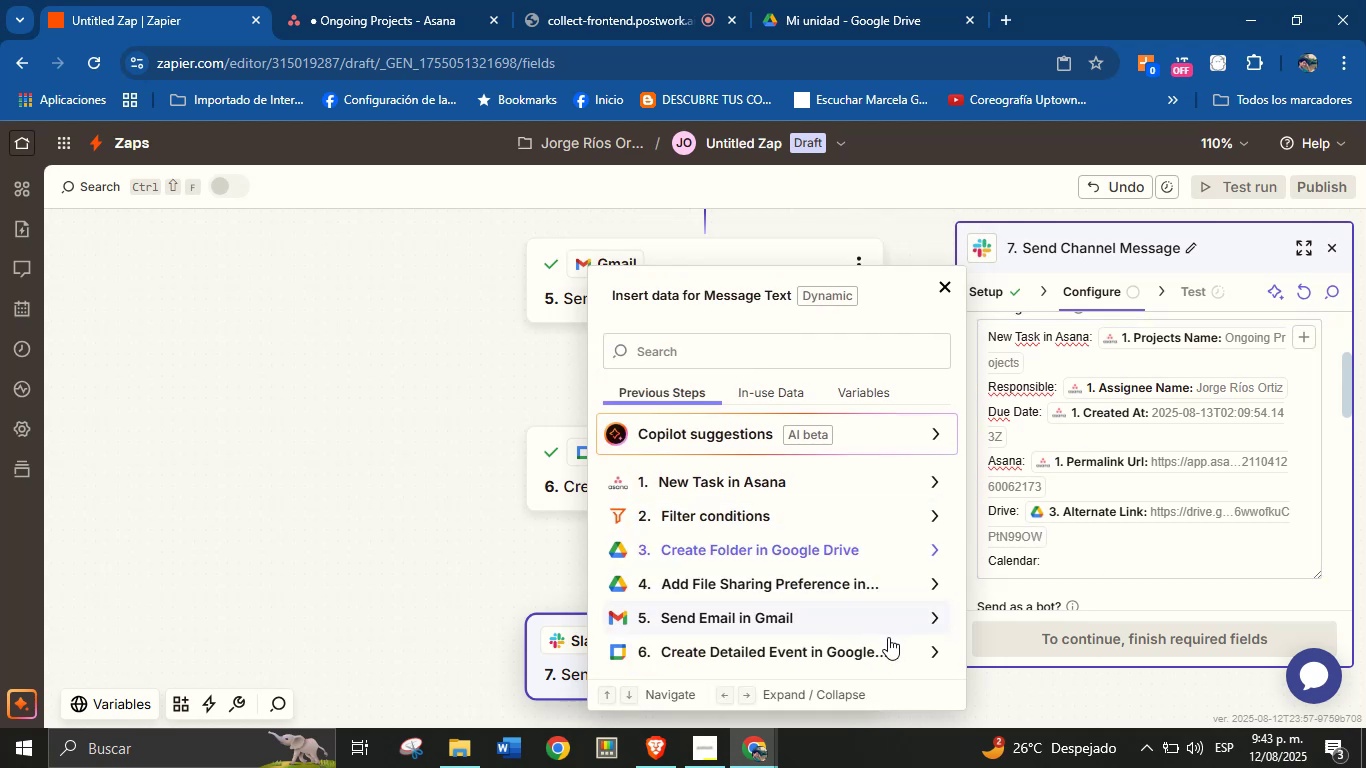 
left_click([931, 651])
 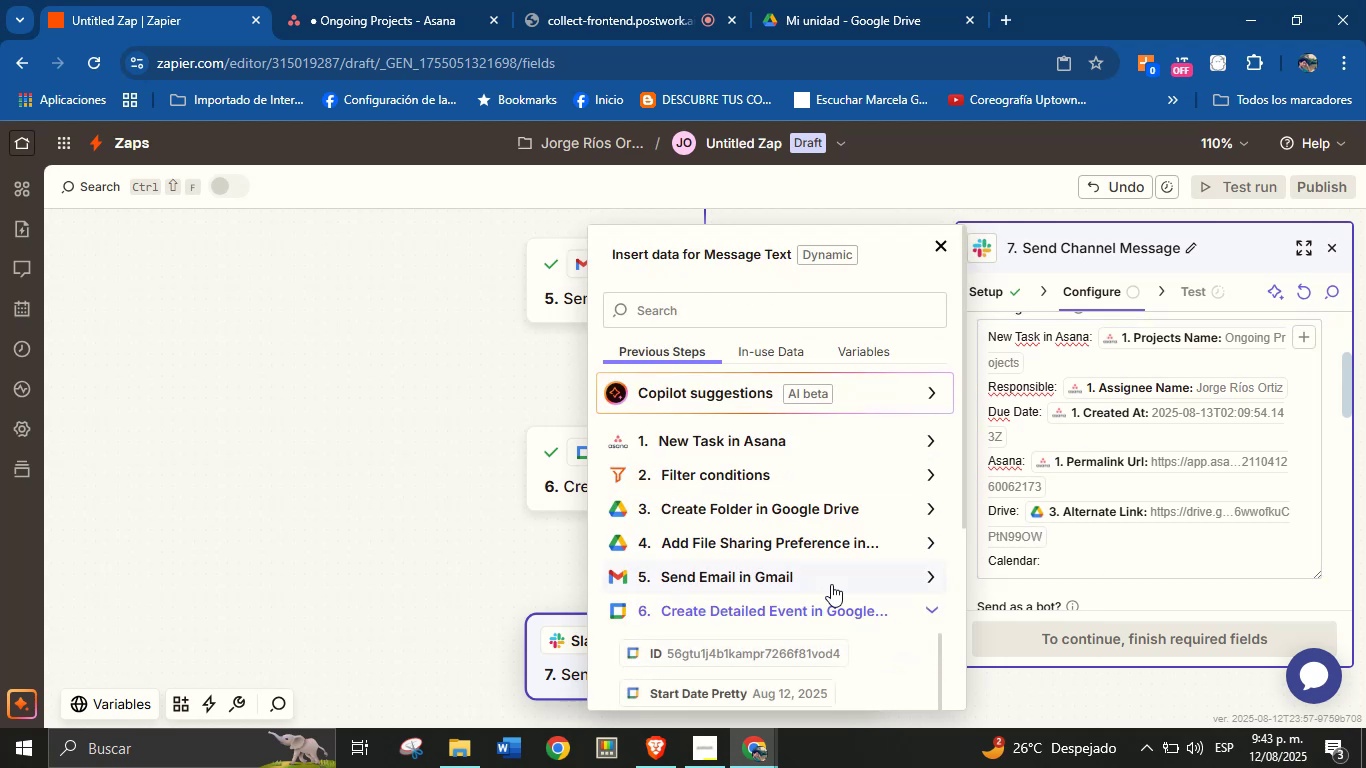 
scroll: coordinate [841, 542], scroll_direction: down, amount: 2.0
 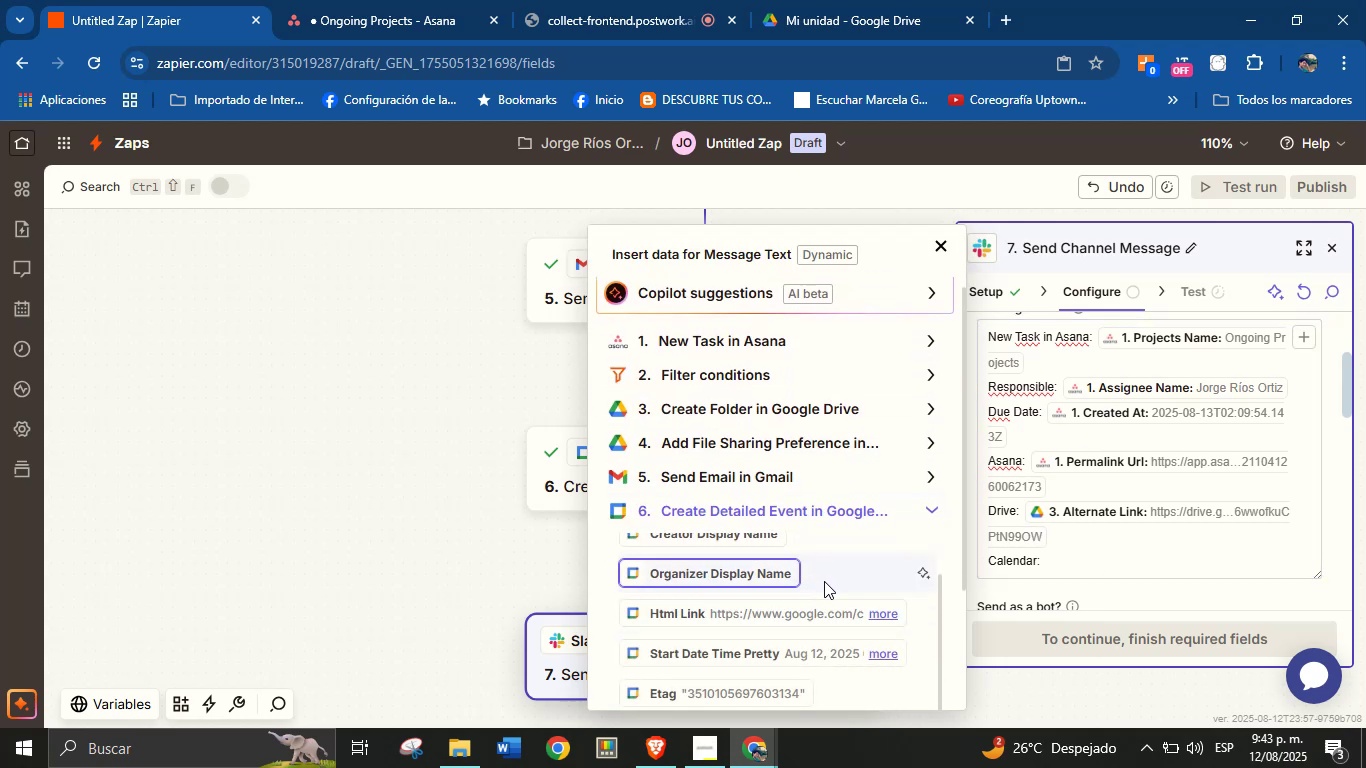 
left_click([805, 610])
 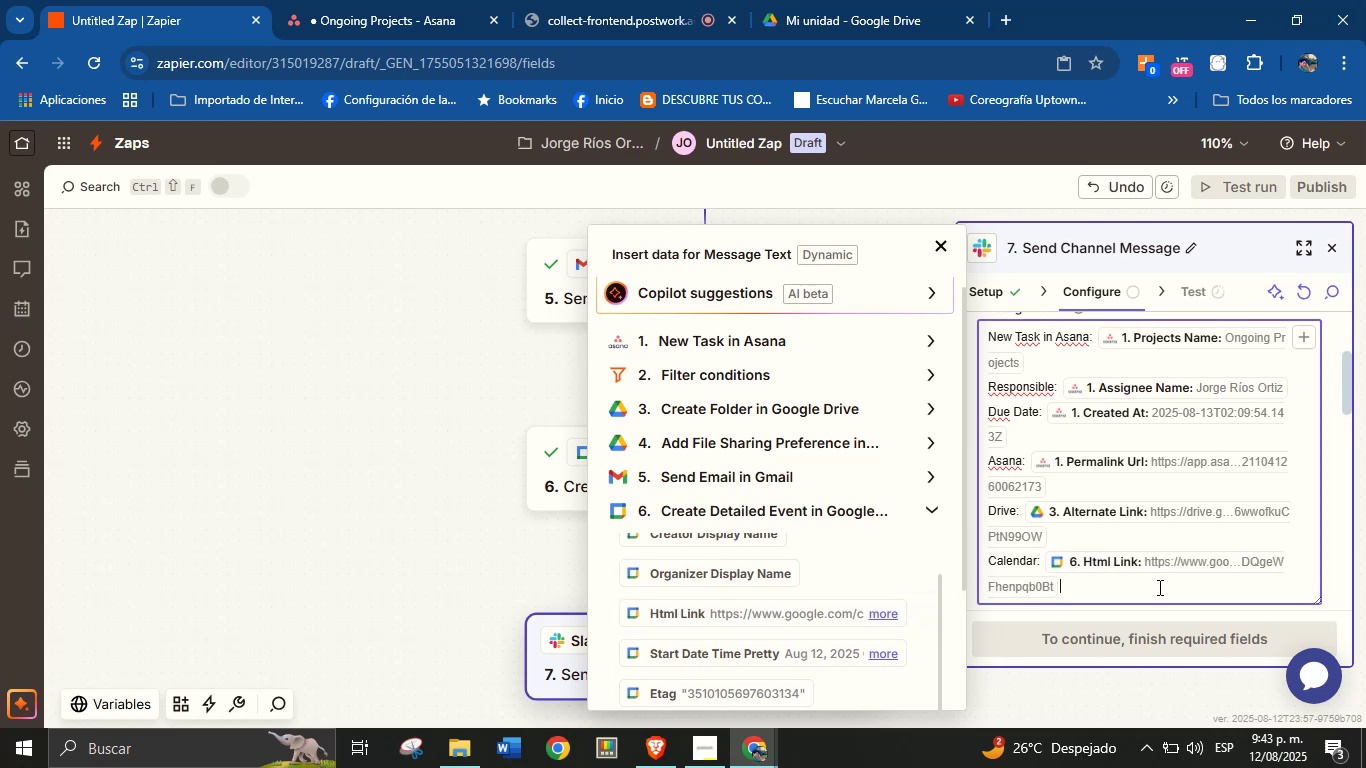 
left_click([1158, 584])
 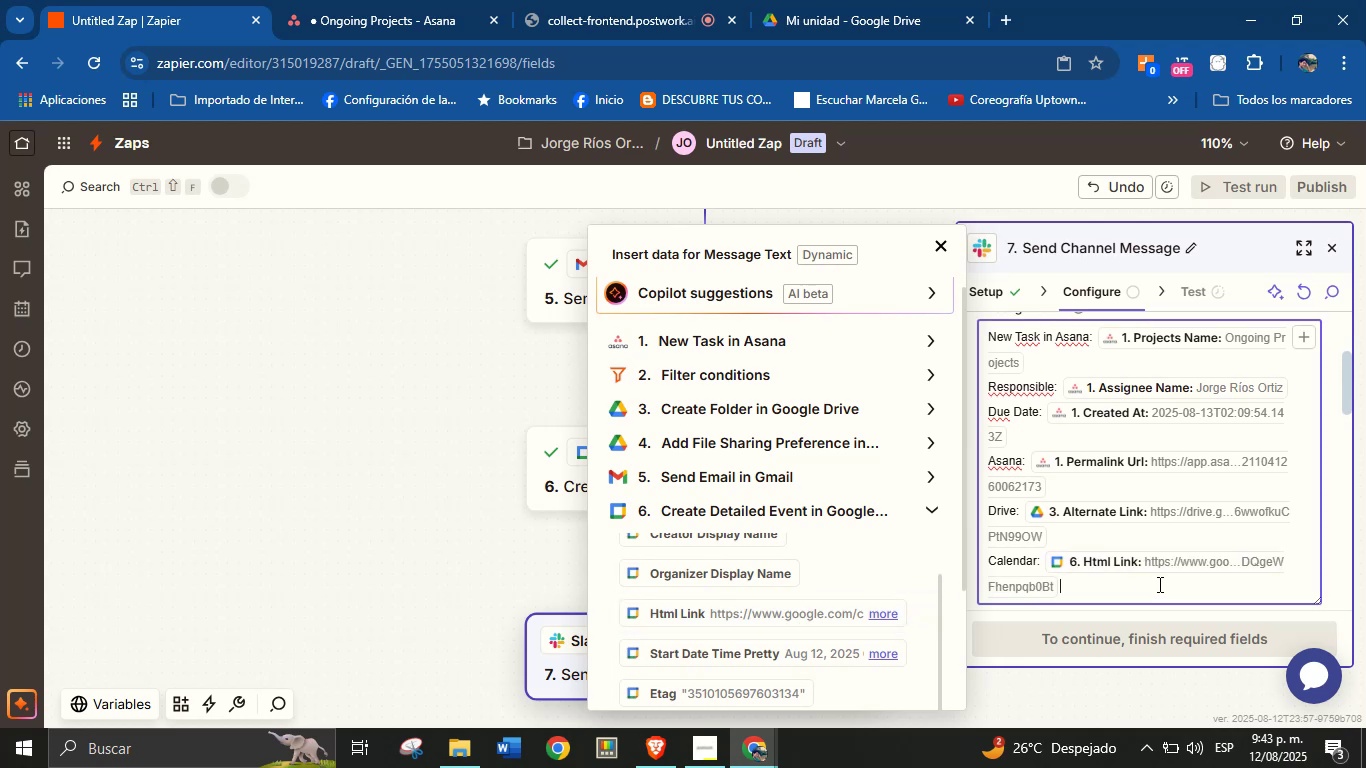 
key(Enter)
 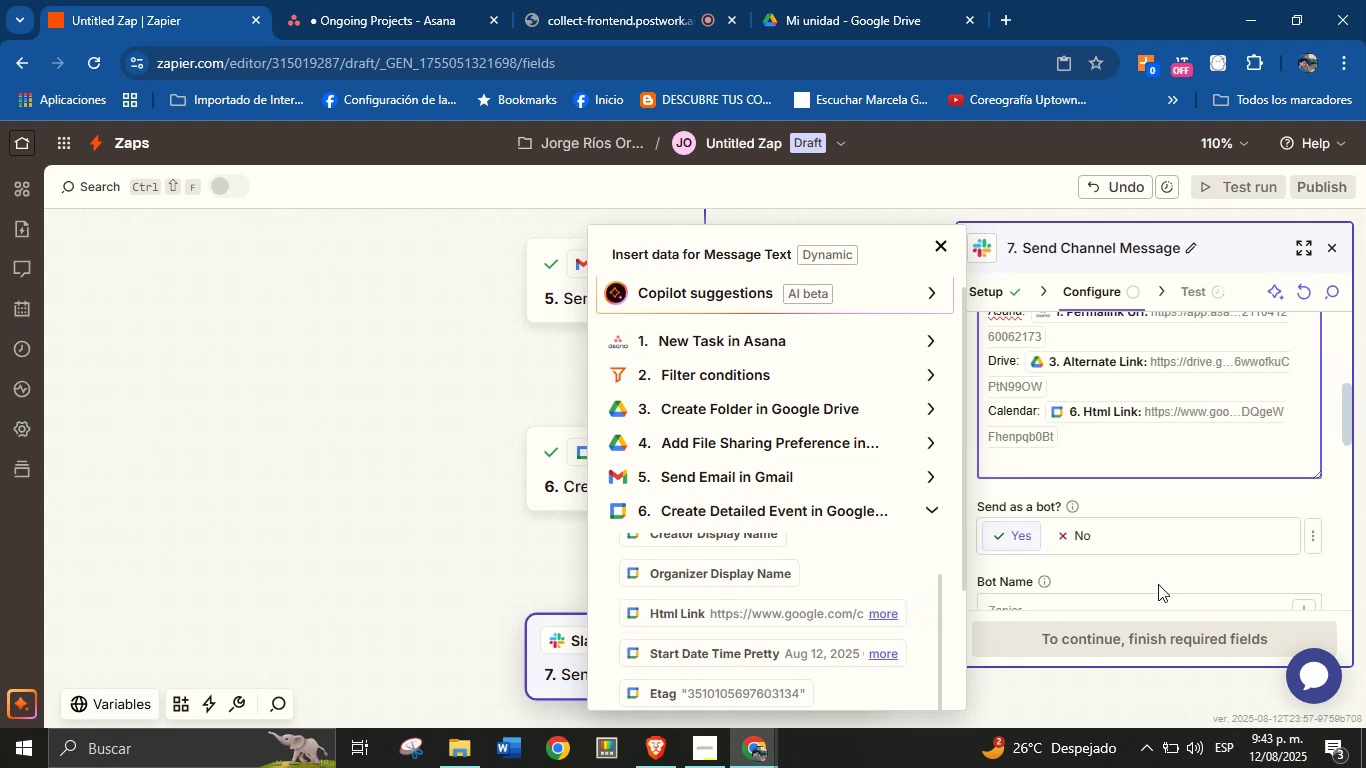 
scroll: coordinate [1085, 435], scroll_direction: up, amount: 2.0
 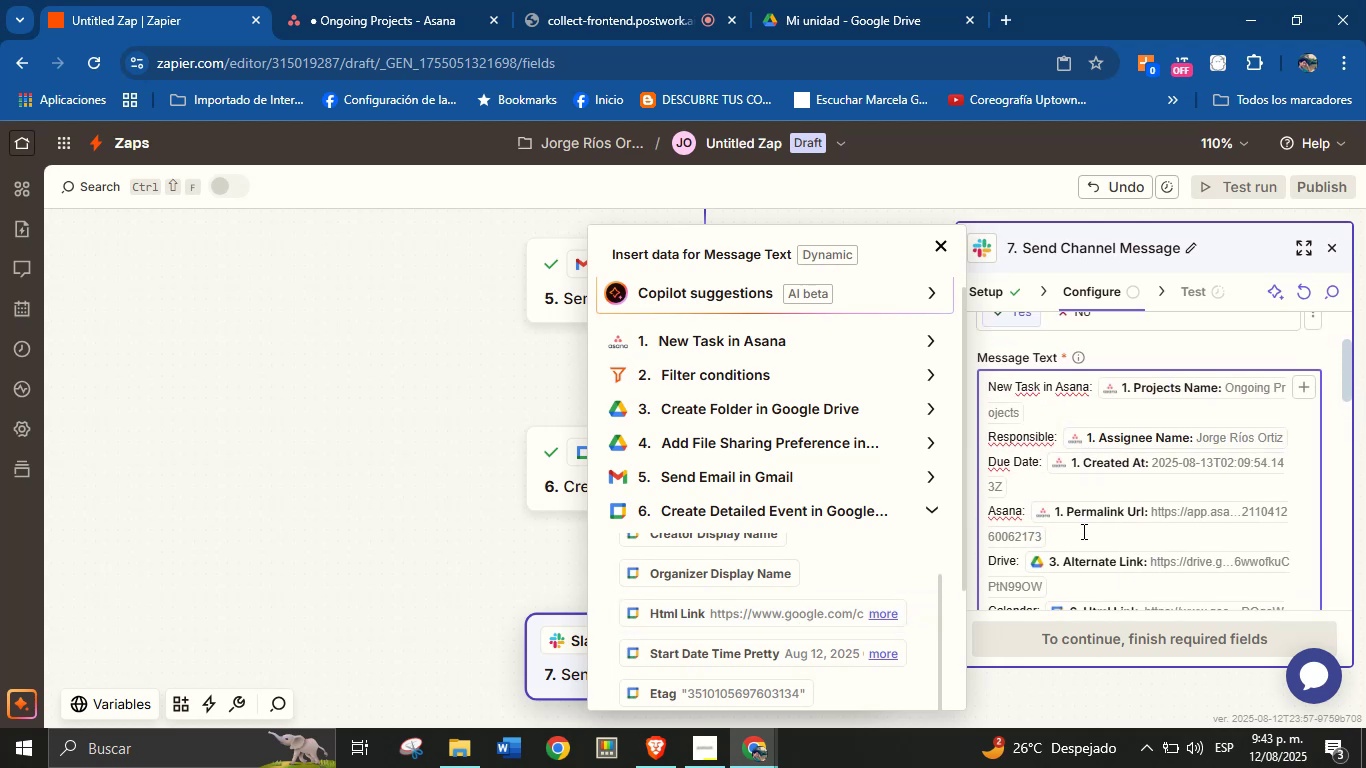 
scroll: coordinate [1102, 561], scroll_direction: down, amount: 1.0
 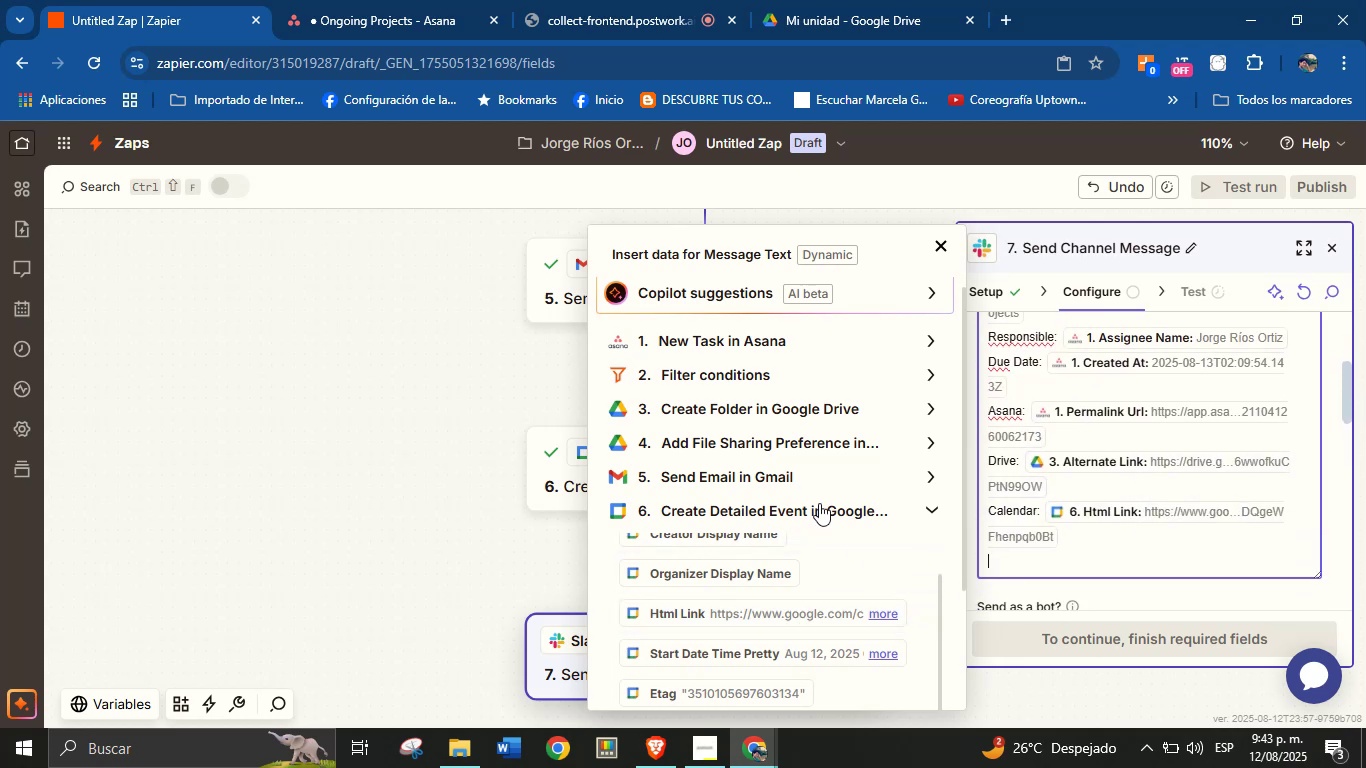 
left_click([921, 508])
 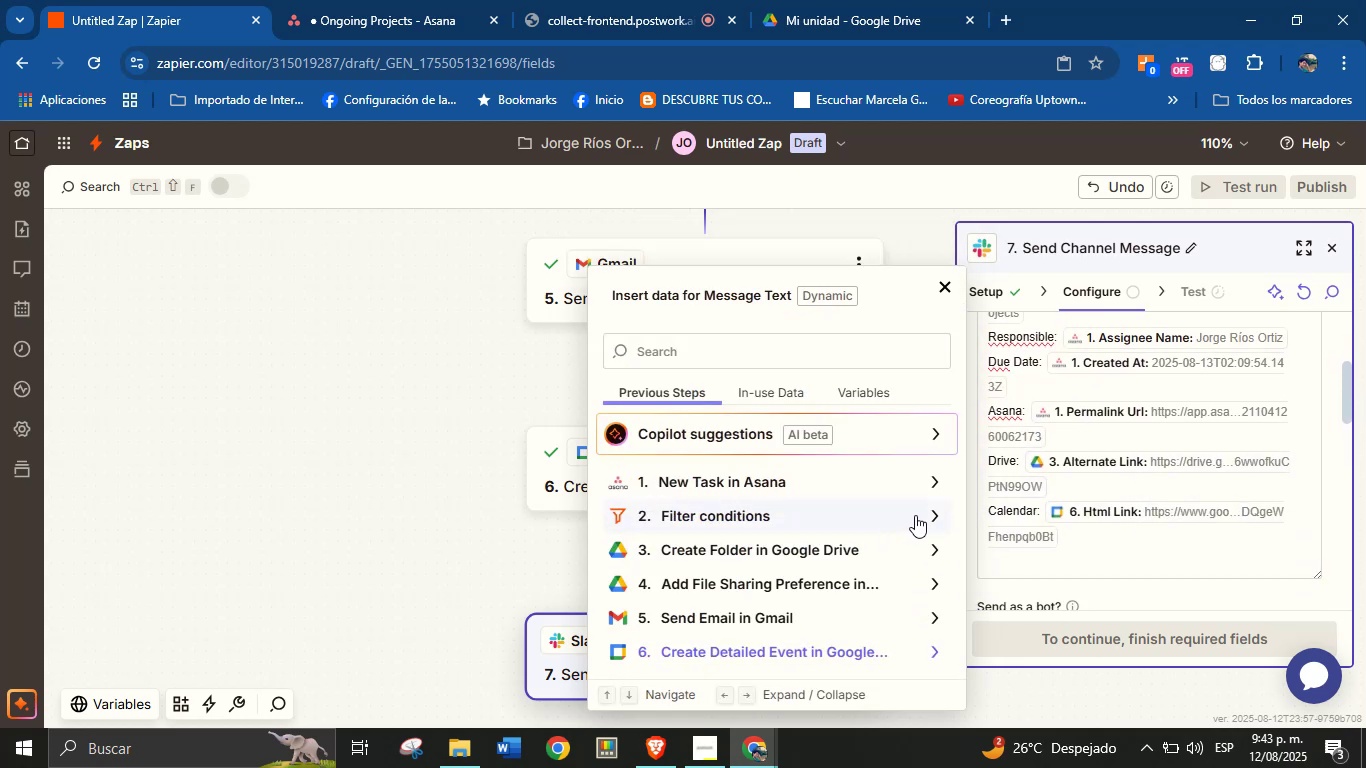 
scroll: coordinate [886, 552], scroll_direction: down, amount: 1.0
 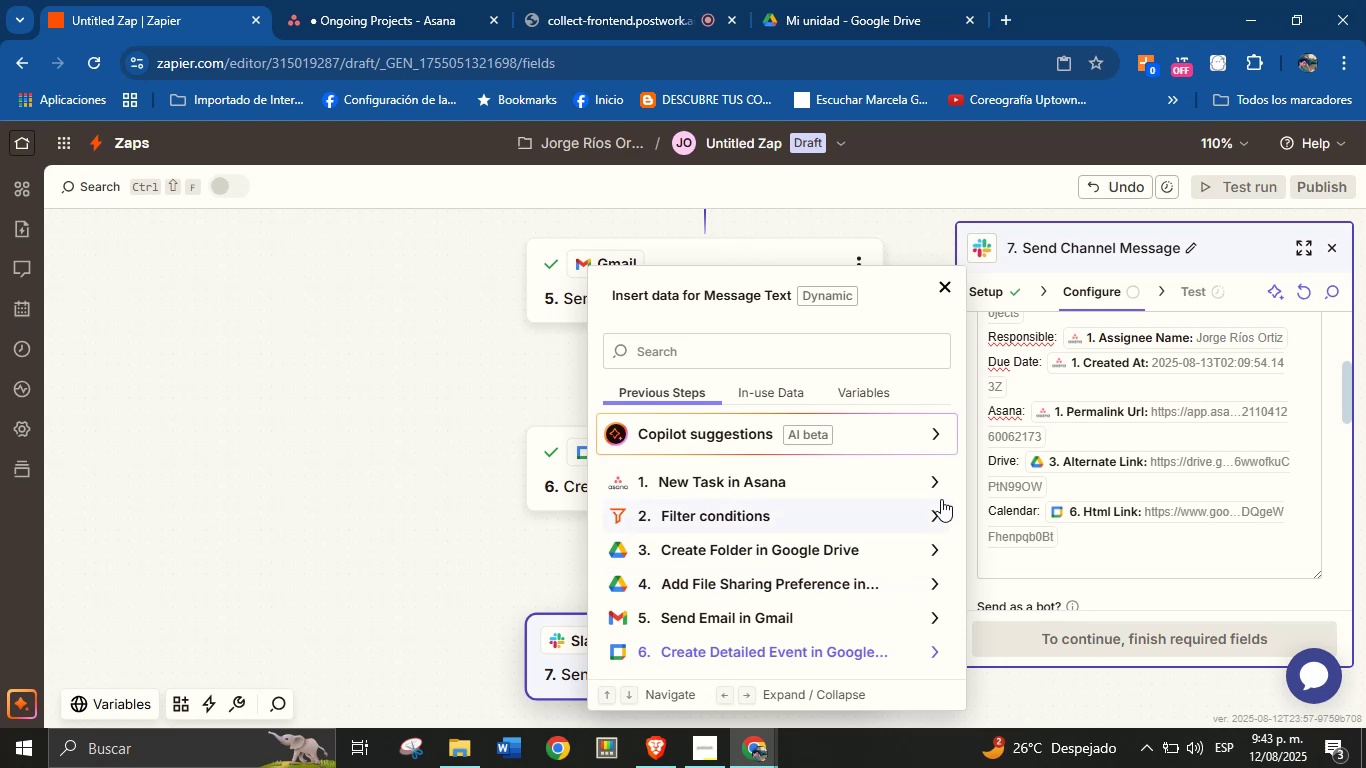 
left_click([938, 481])
 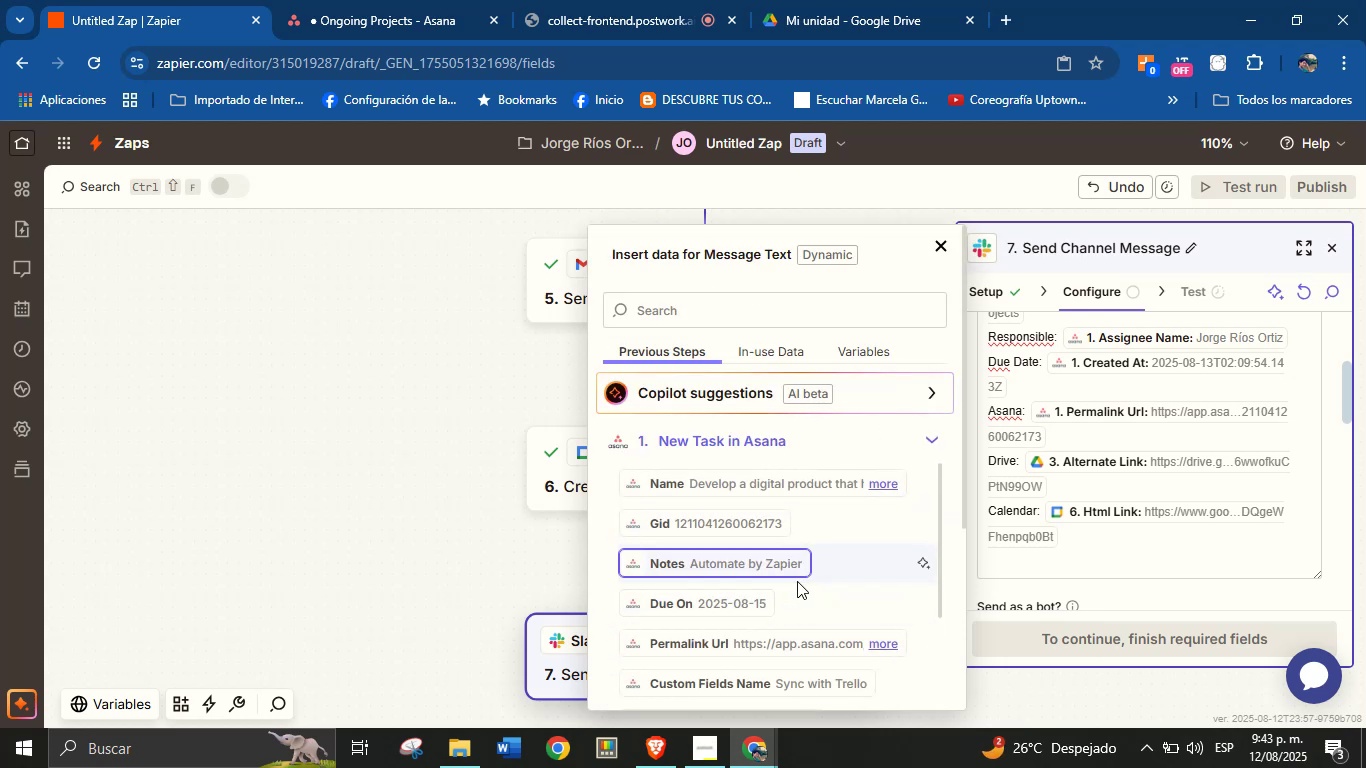 
left_click([999, 560])
 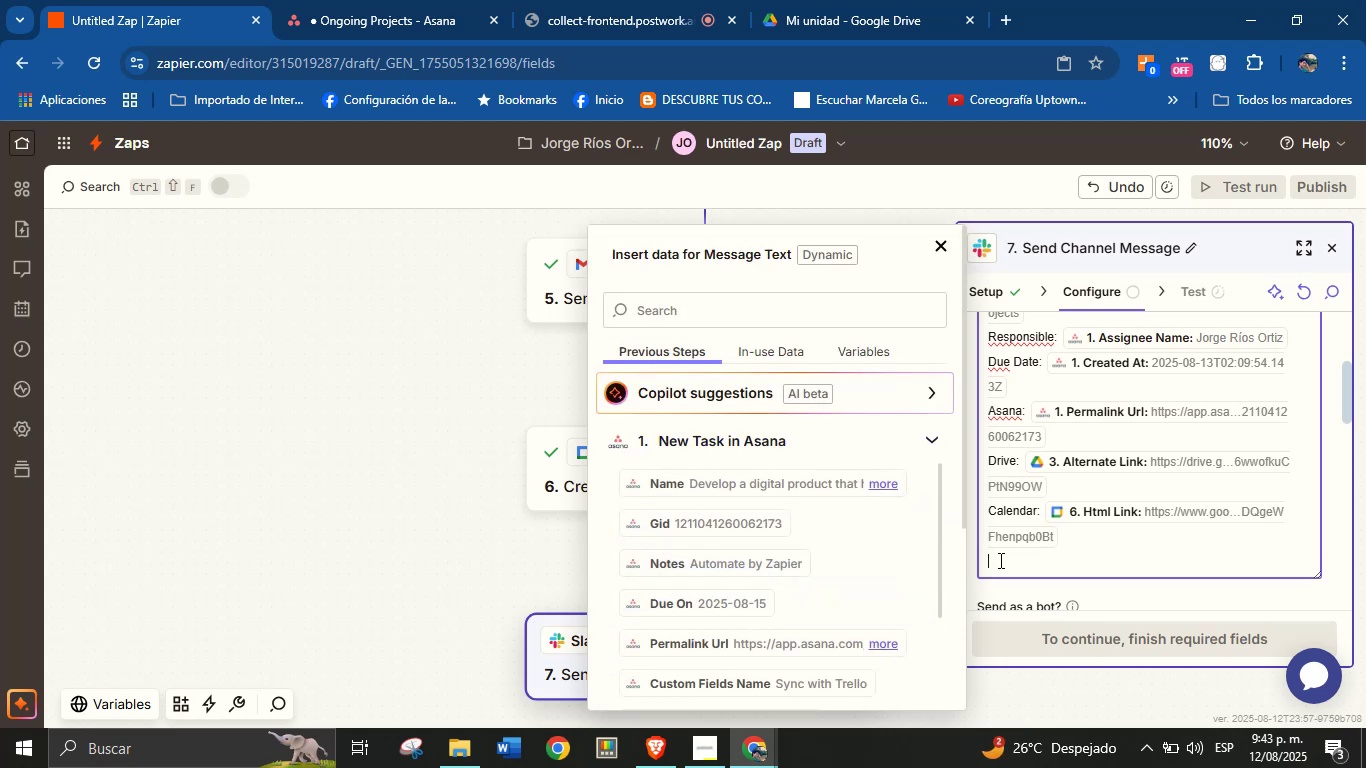 
type(Due On> )
 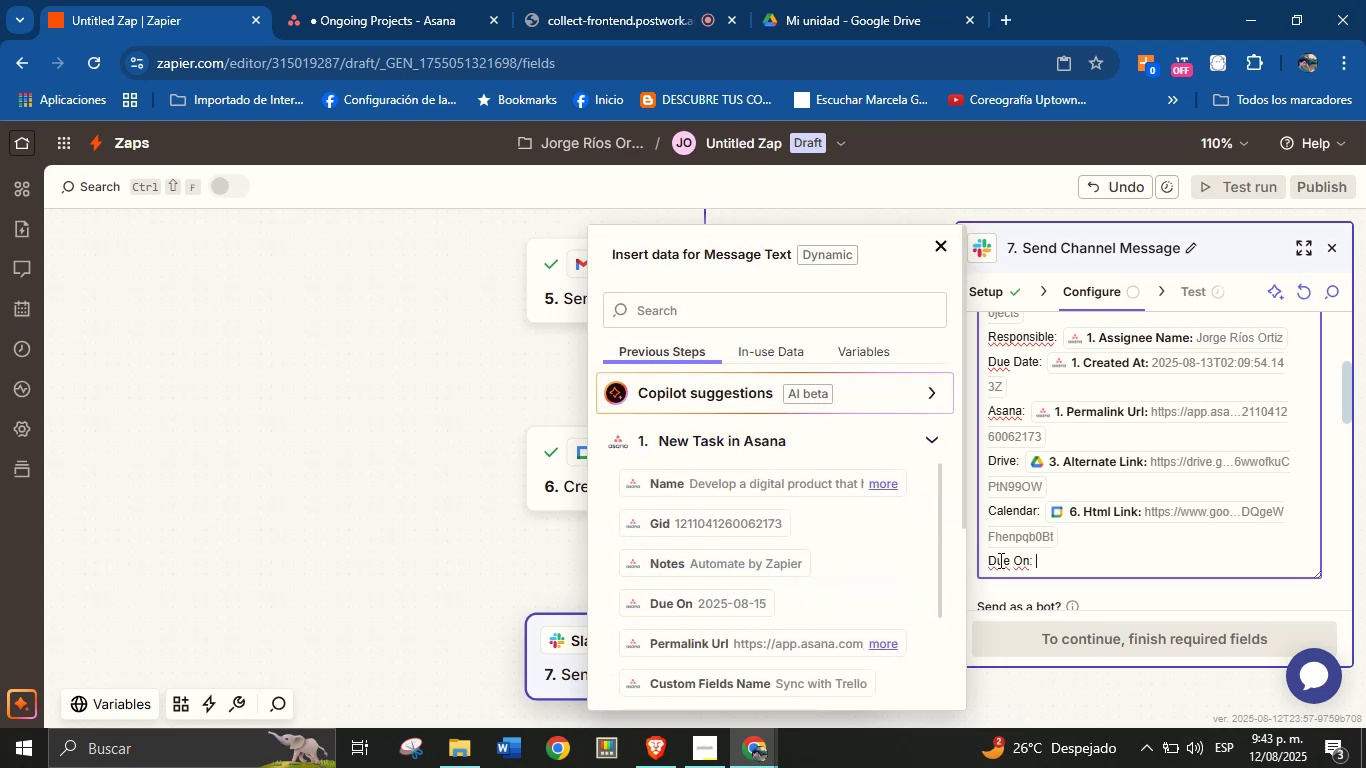 
left_click([698, 610])
 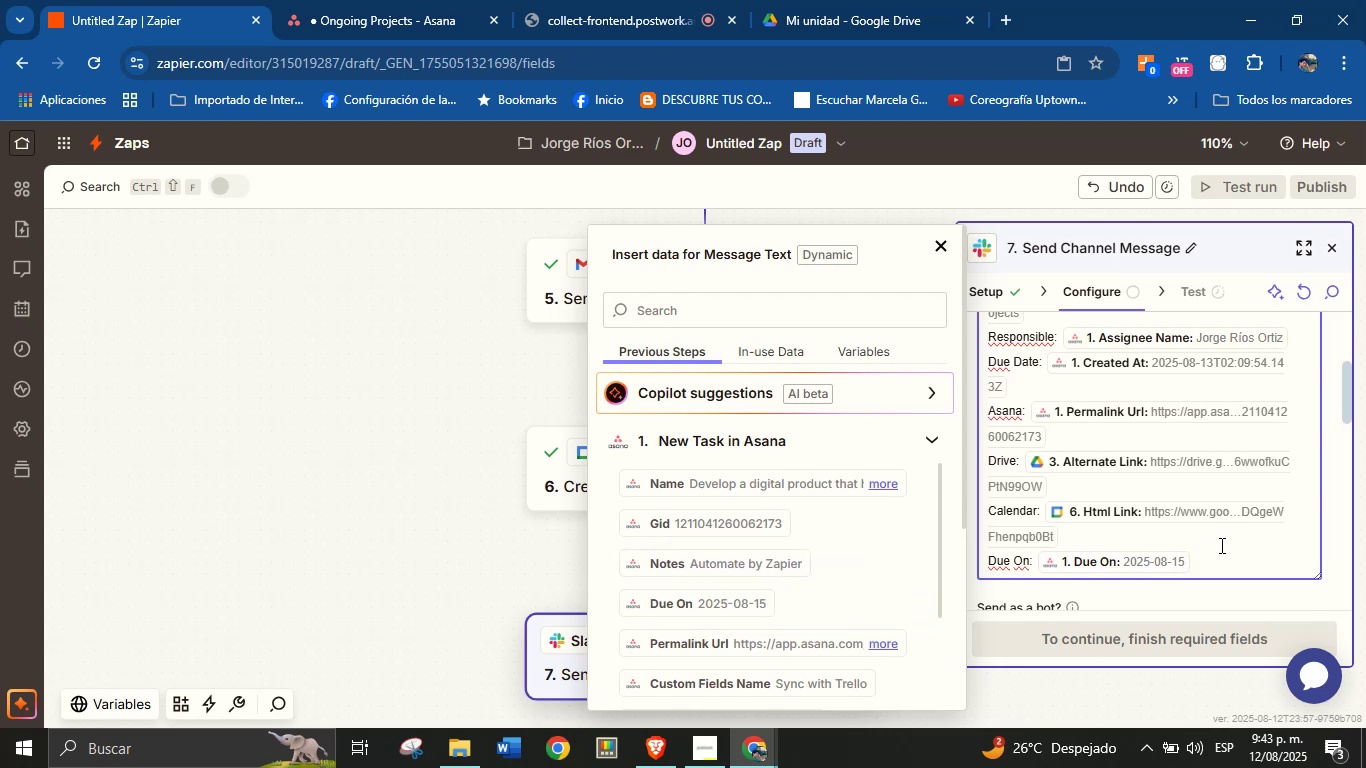 
left_click([1221, 557])
 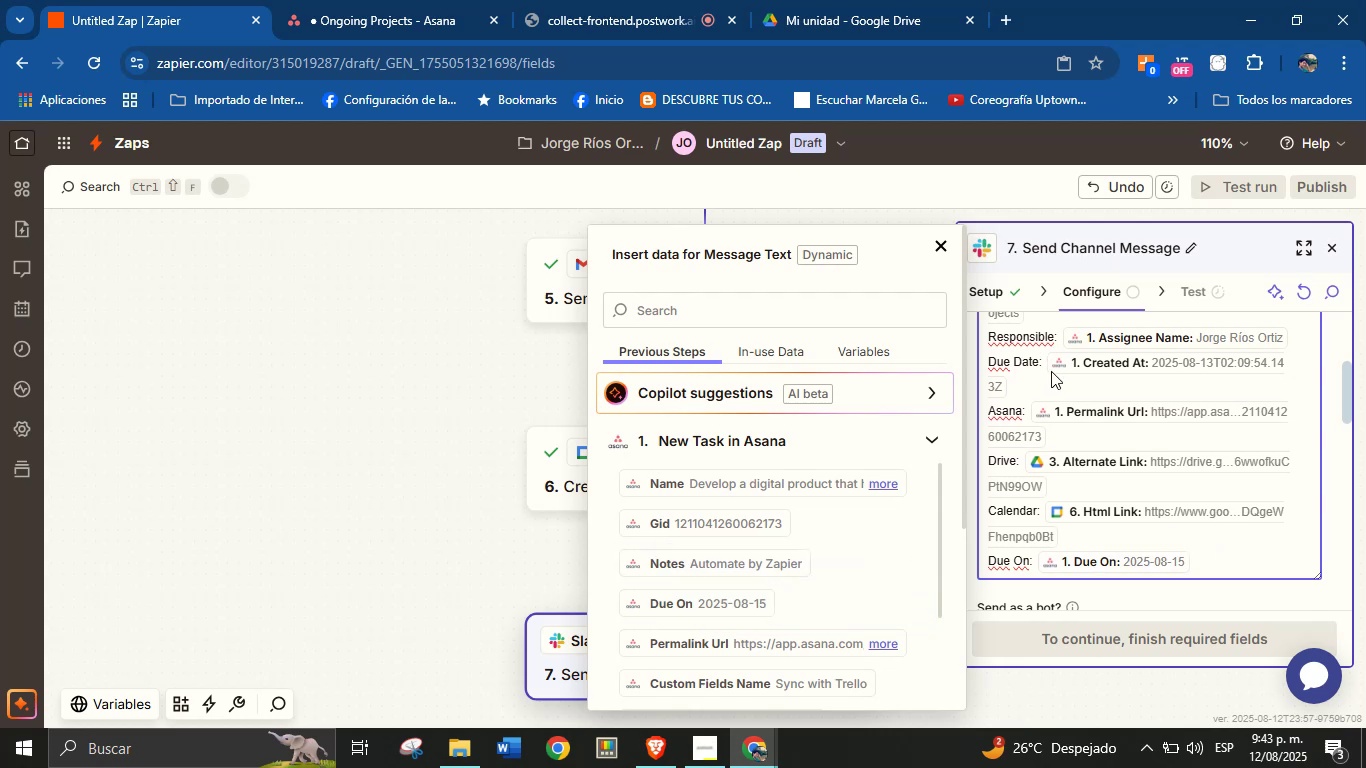 
scroll: coordinate [1178, 468], scroll_direction: down, amount: 1.0
 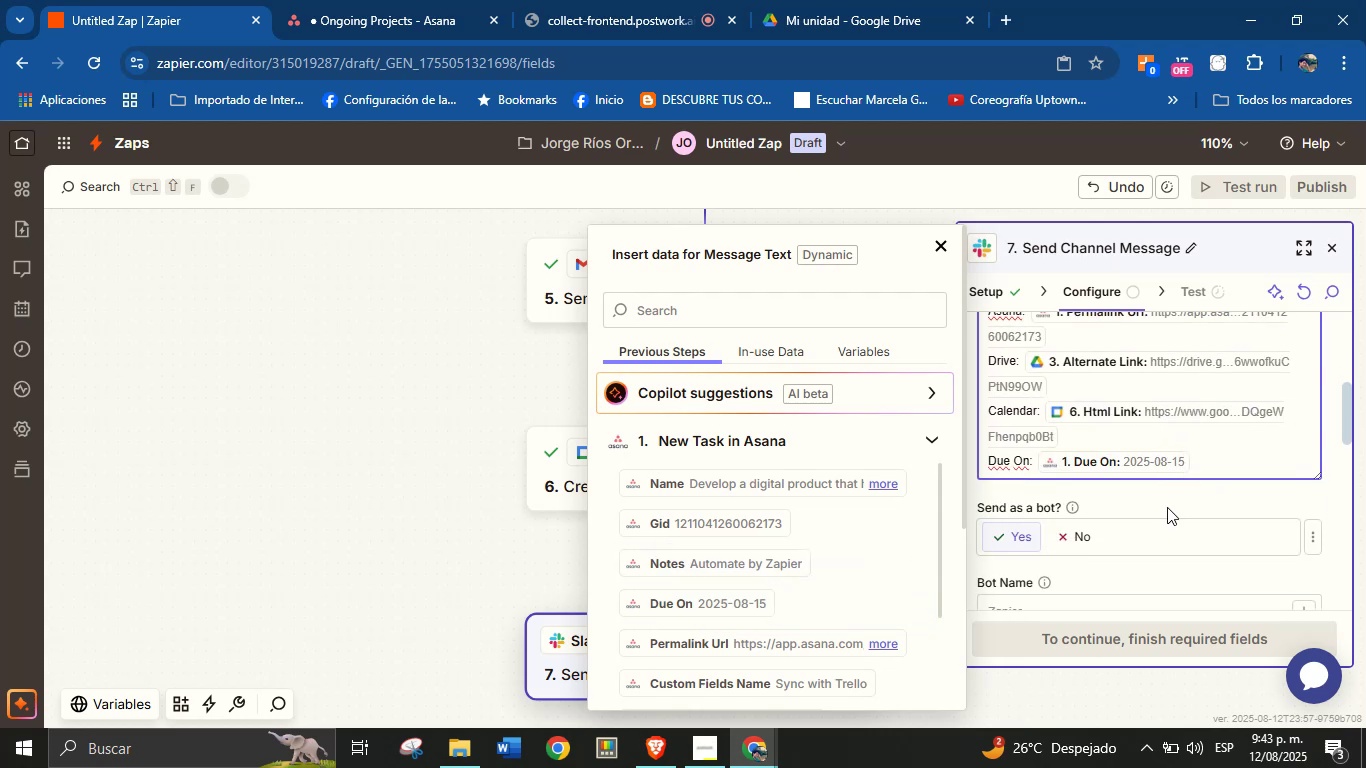 
left_click([1167, 501])
 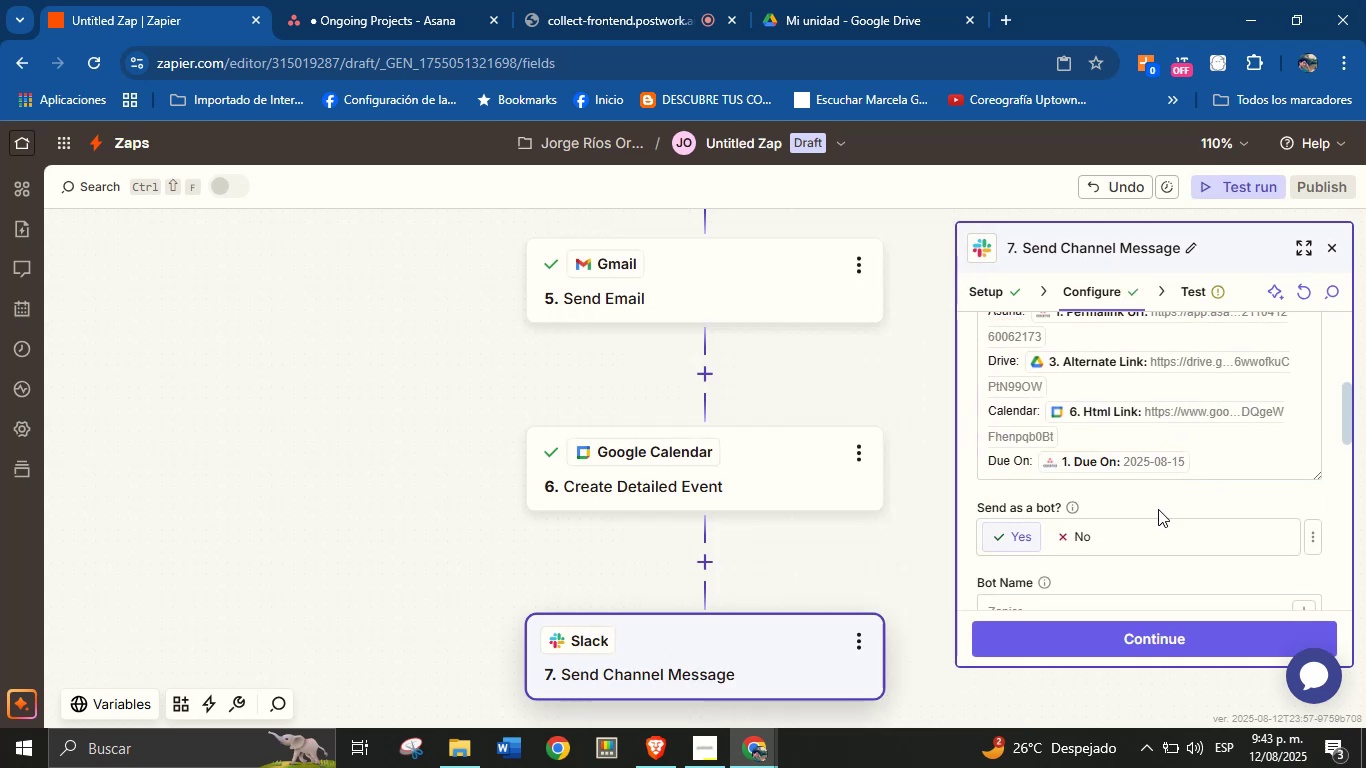 
wait(6.68)
 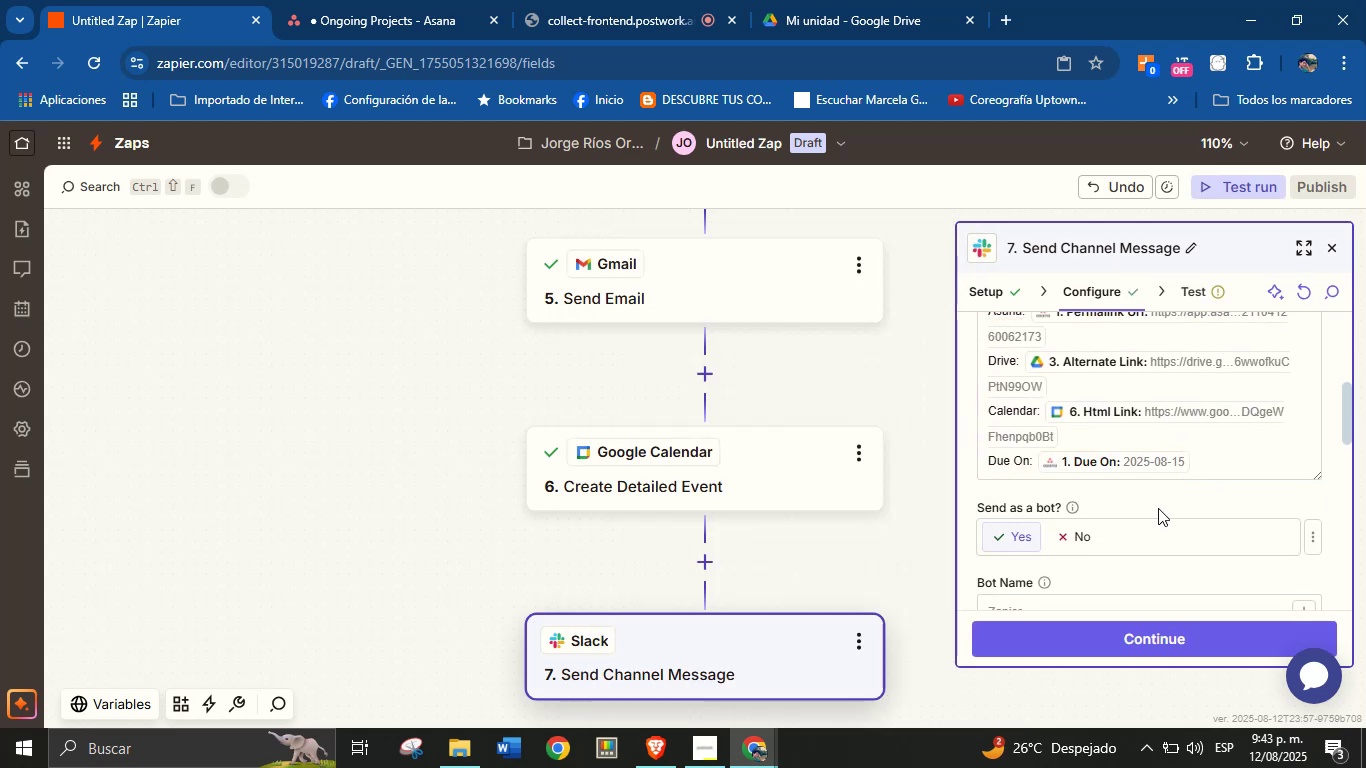 
scroll: coordinate [1191, 493], scroll_direction: down, amount: 2.0
 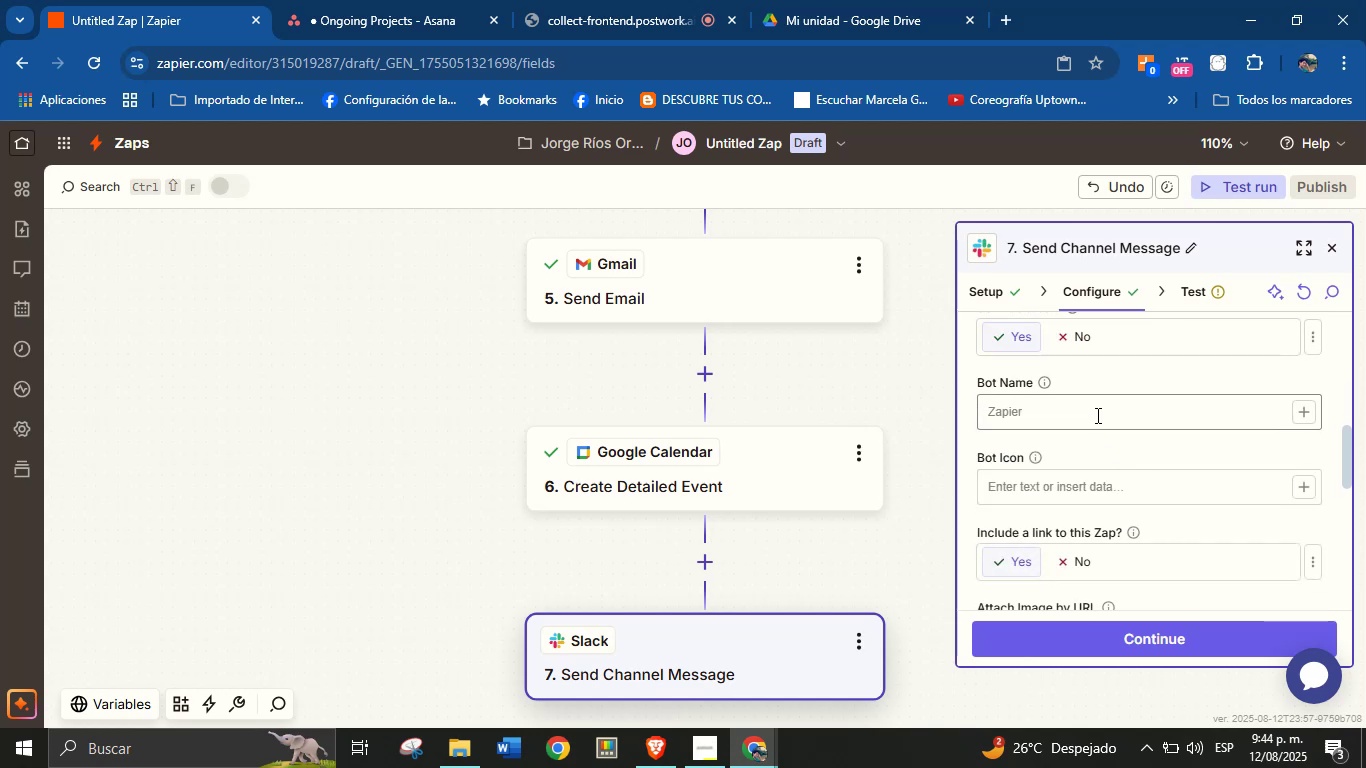 
left_click([1096, 415])
 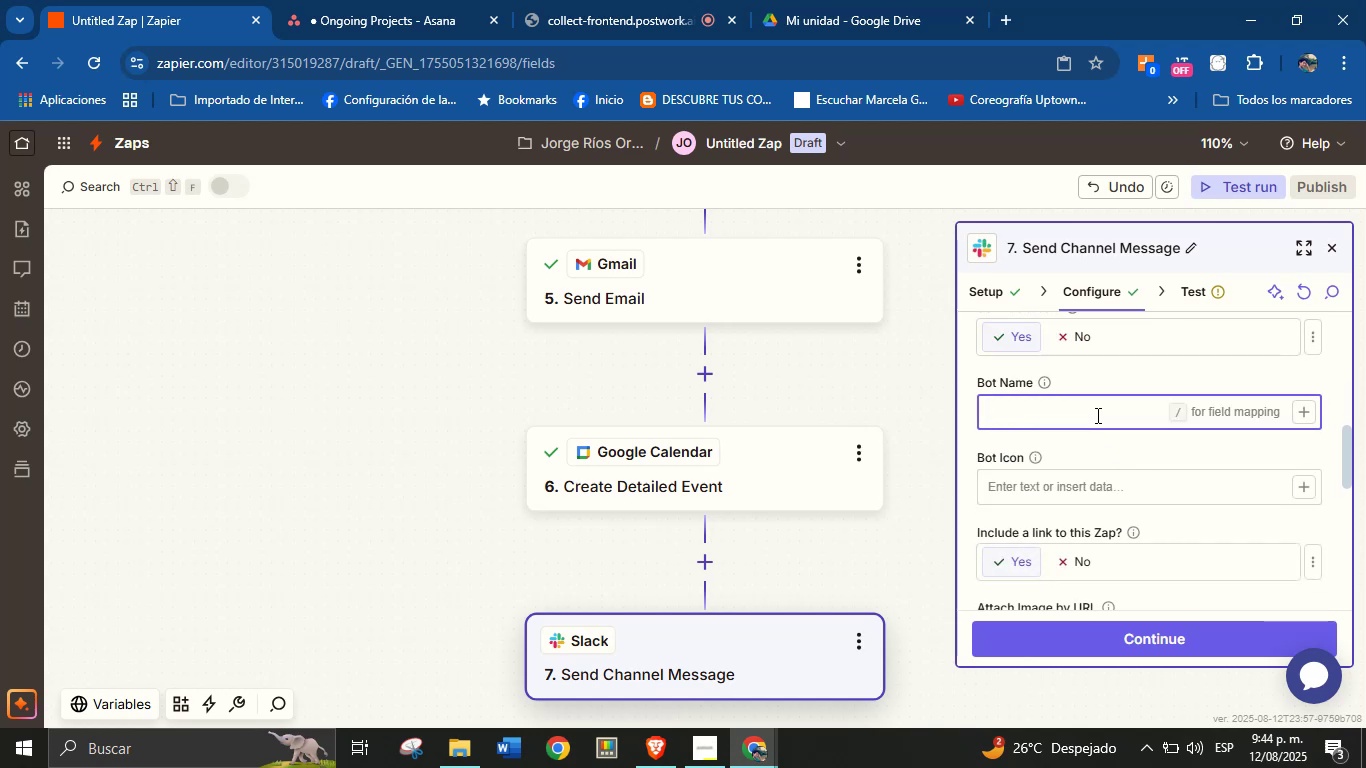 
type(Orenji from )
 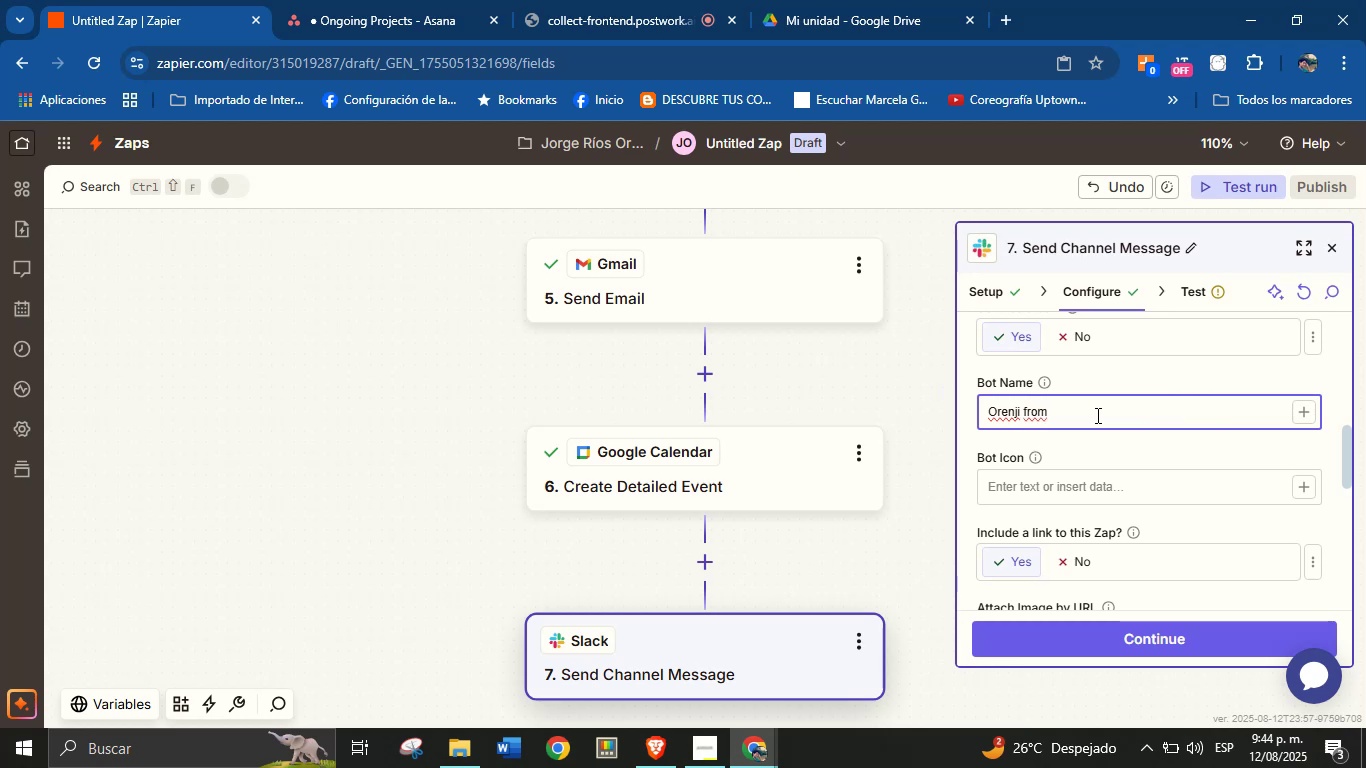 
type(ColJob)
 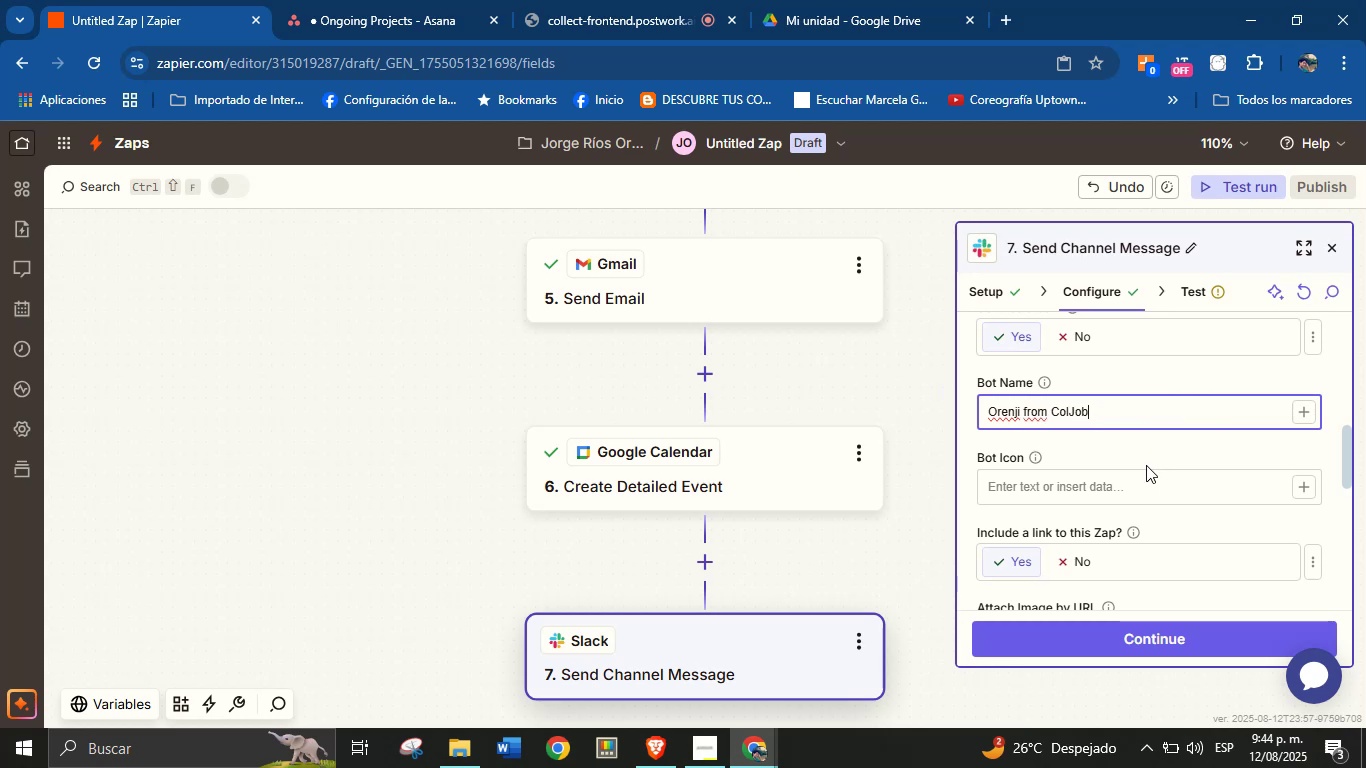 
left_click([1184, 446])
 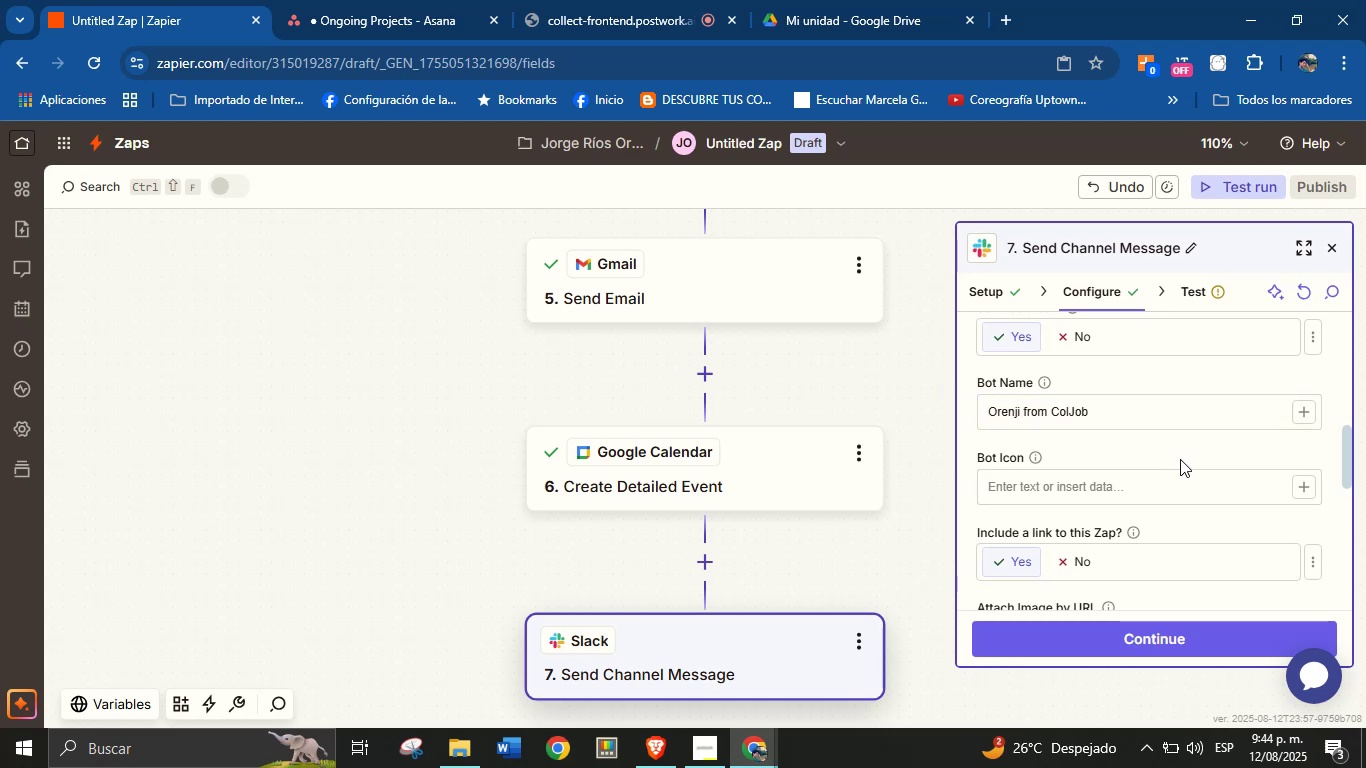 
scroll: coordinate [1163, 476], scroll_direction: down, amount: 7.0
 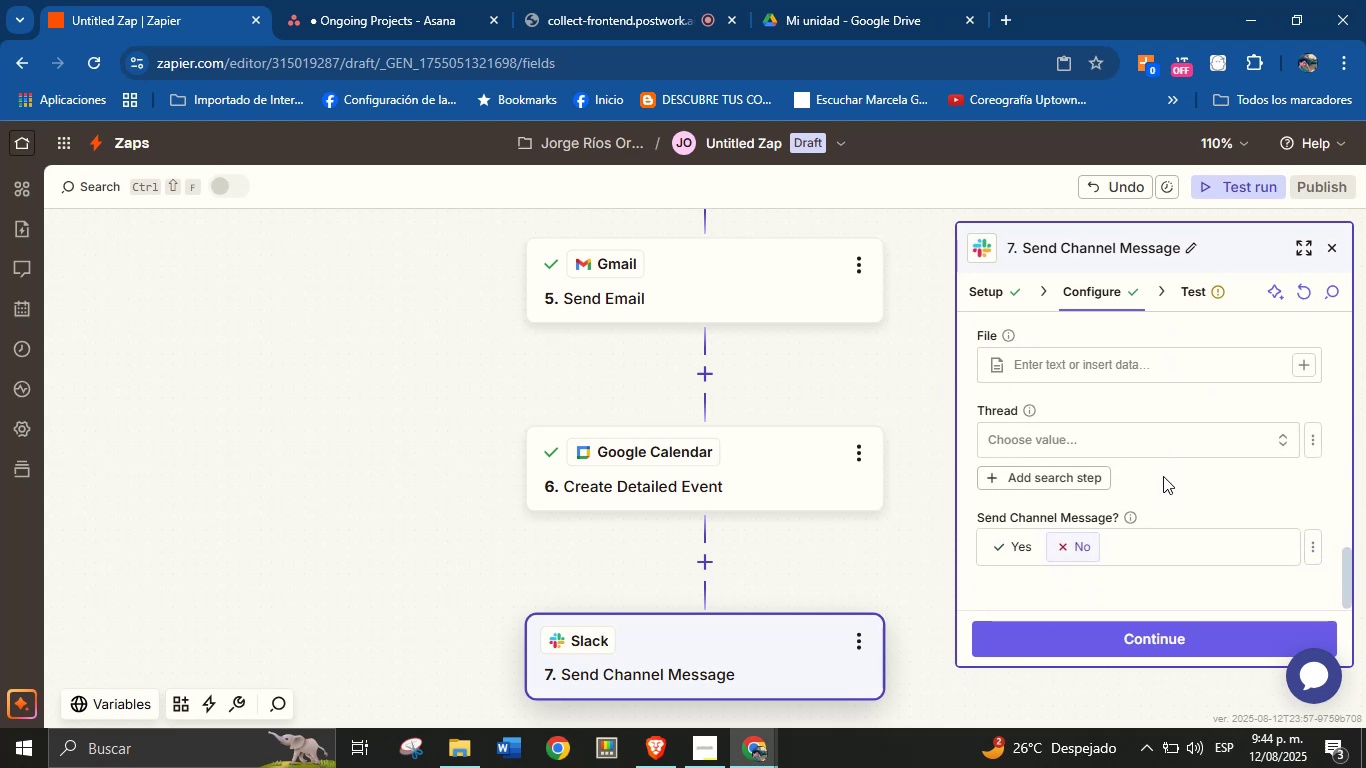 
scroll: coordinate [1160, 487], scroll_direction: up, amount: 8.0
 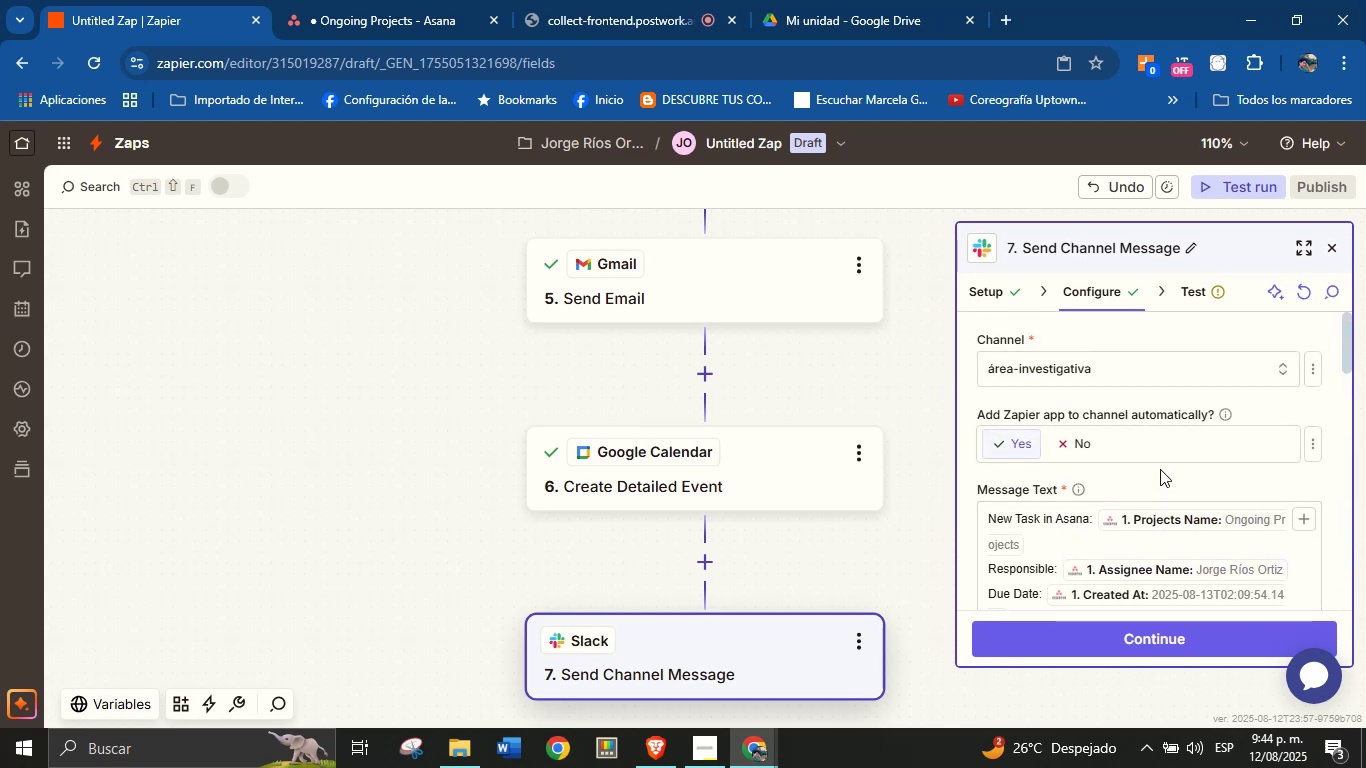 
scroll: coordinate [1132, 498], scroll_direction: down, amount: 21.0
 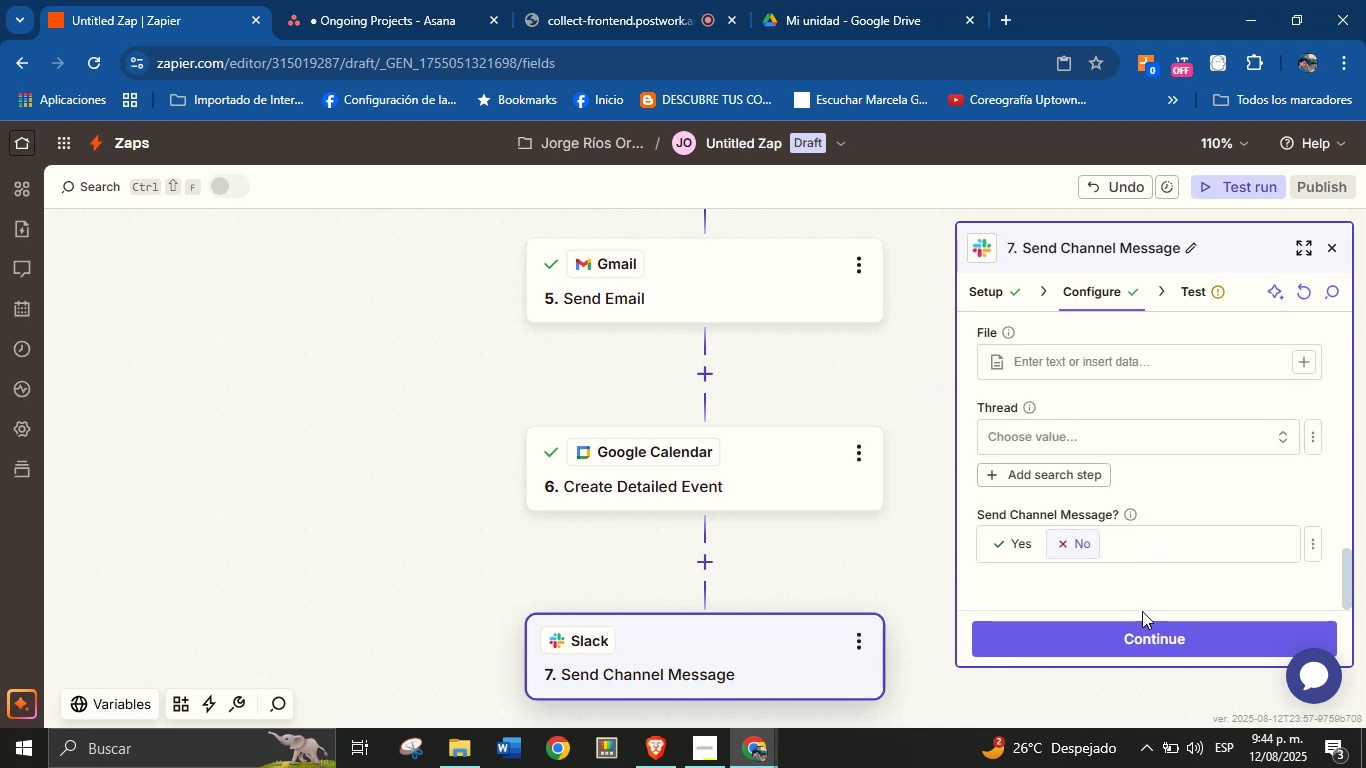 
left_click([1142, 624])
 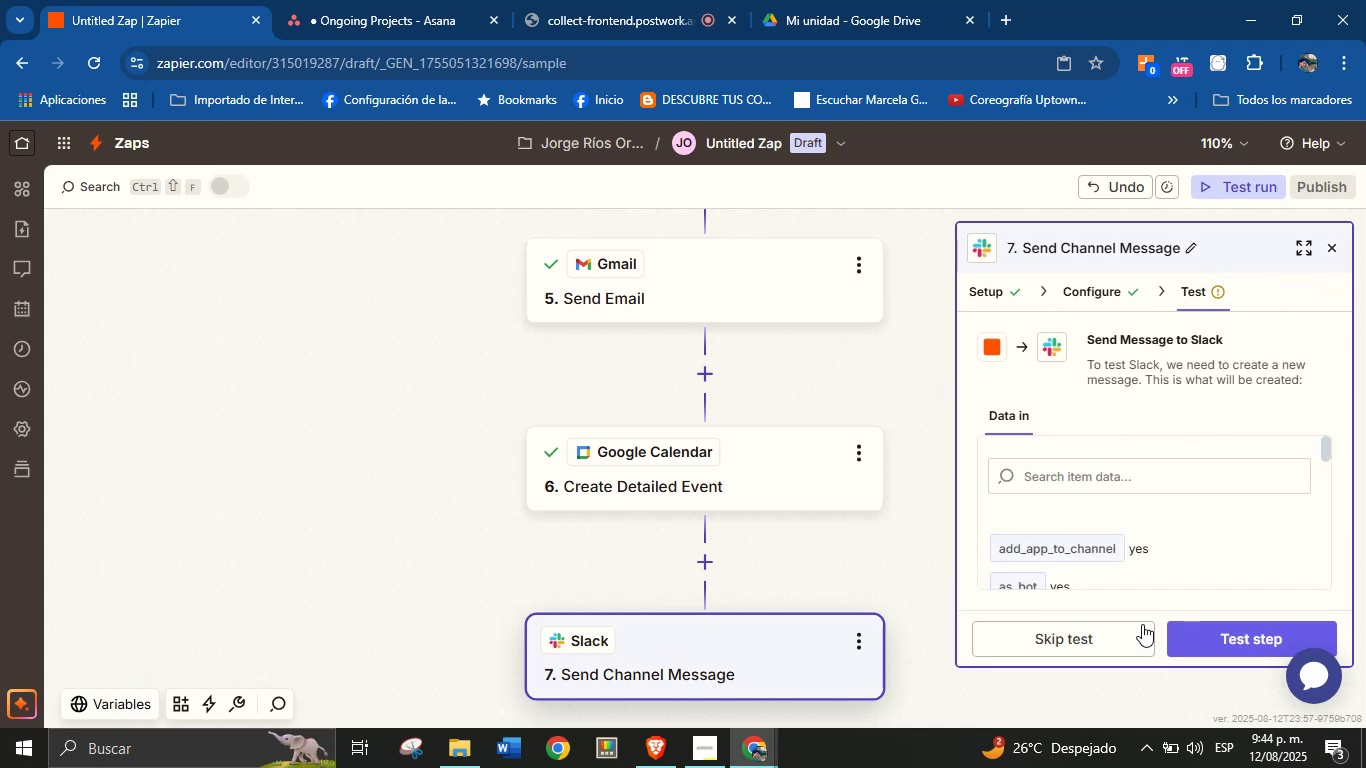 
wait(9.46)
 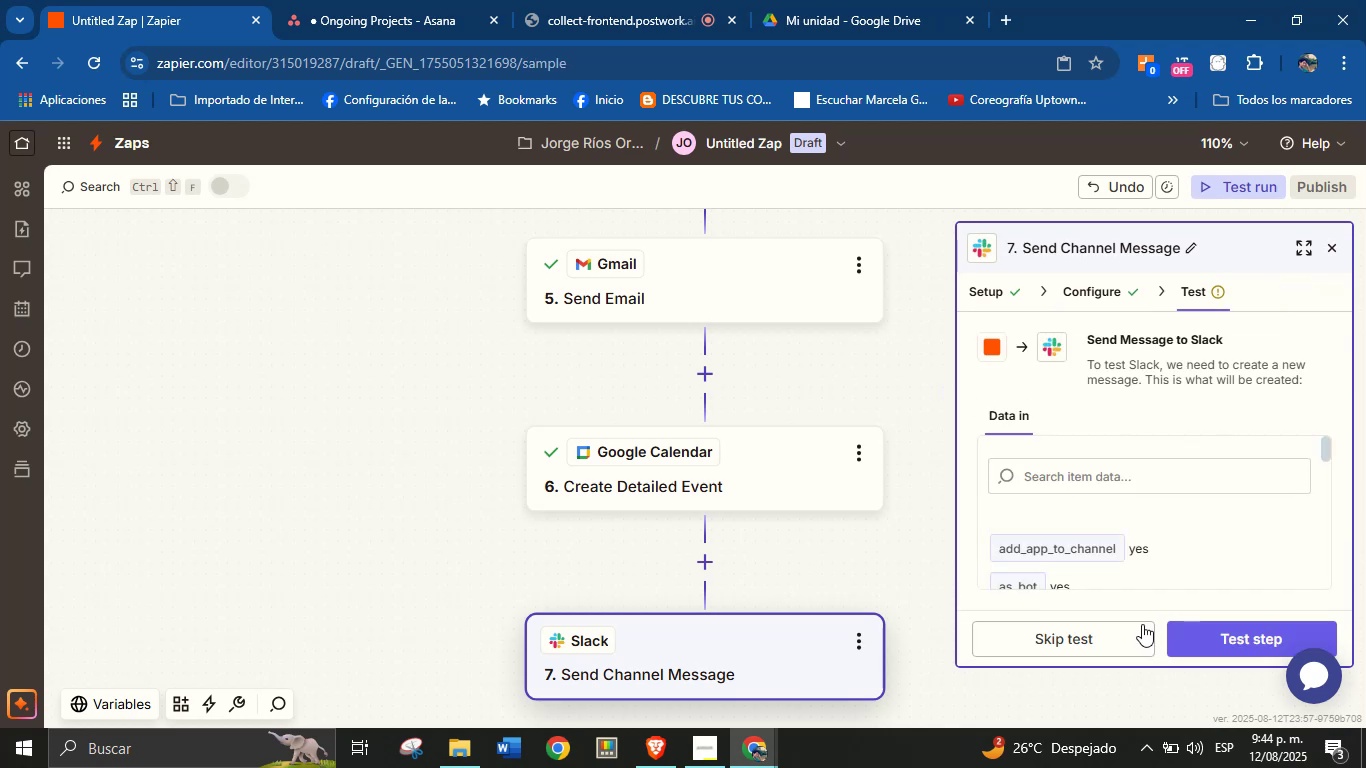 
left_click([1210, 637])
 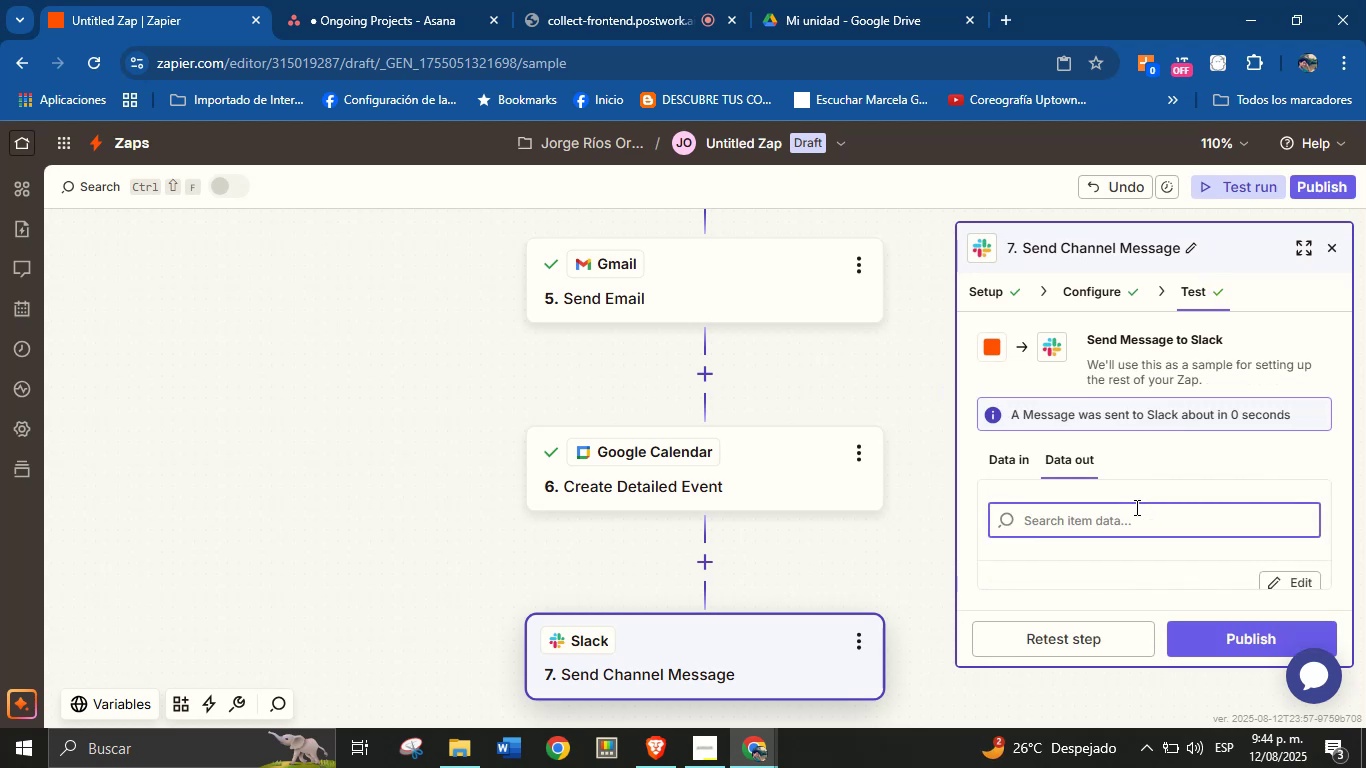 
wait(7.17)
 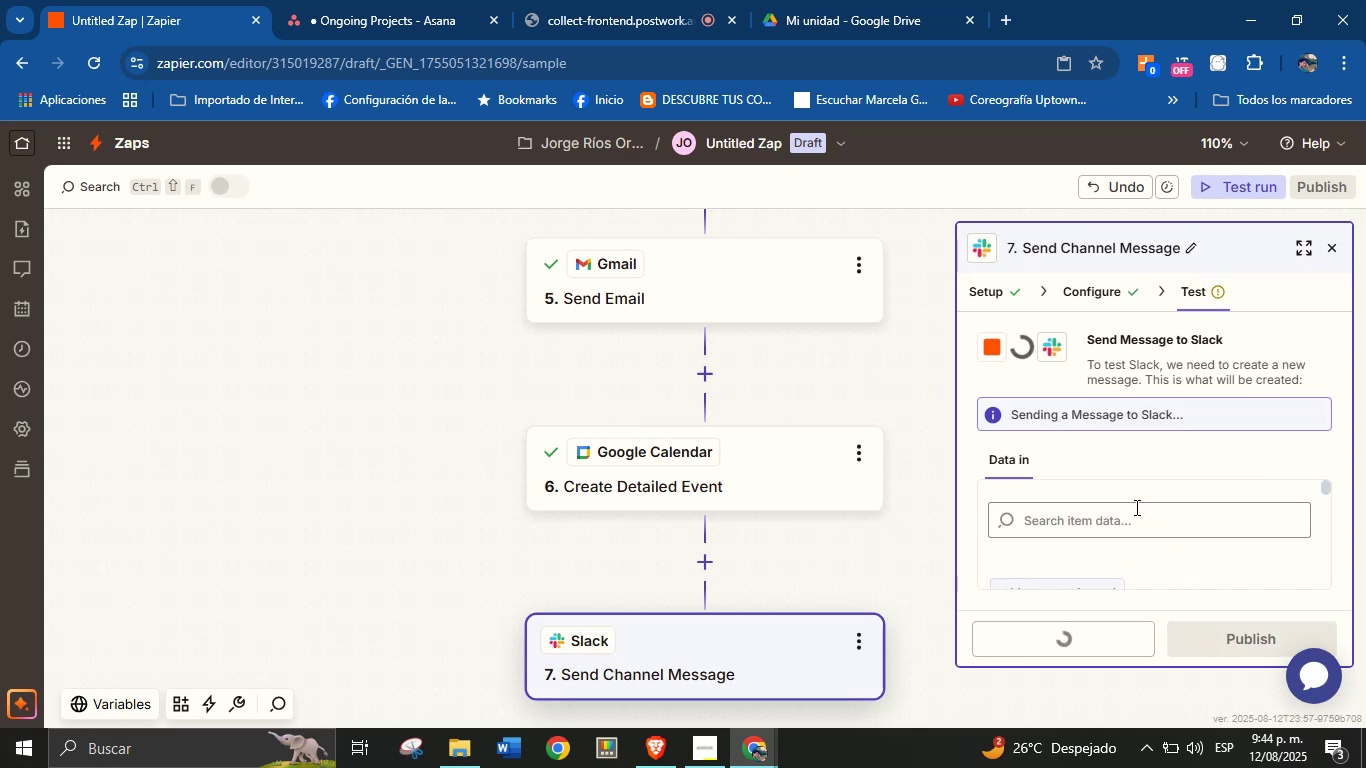 
scroll: coordinate [781, 475], scroll_direction: down, amount: 2.0
 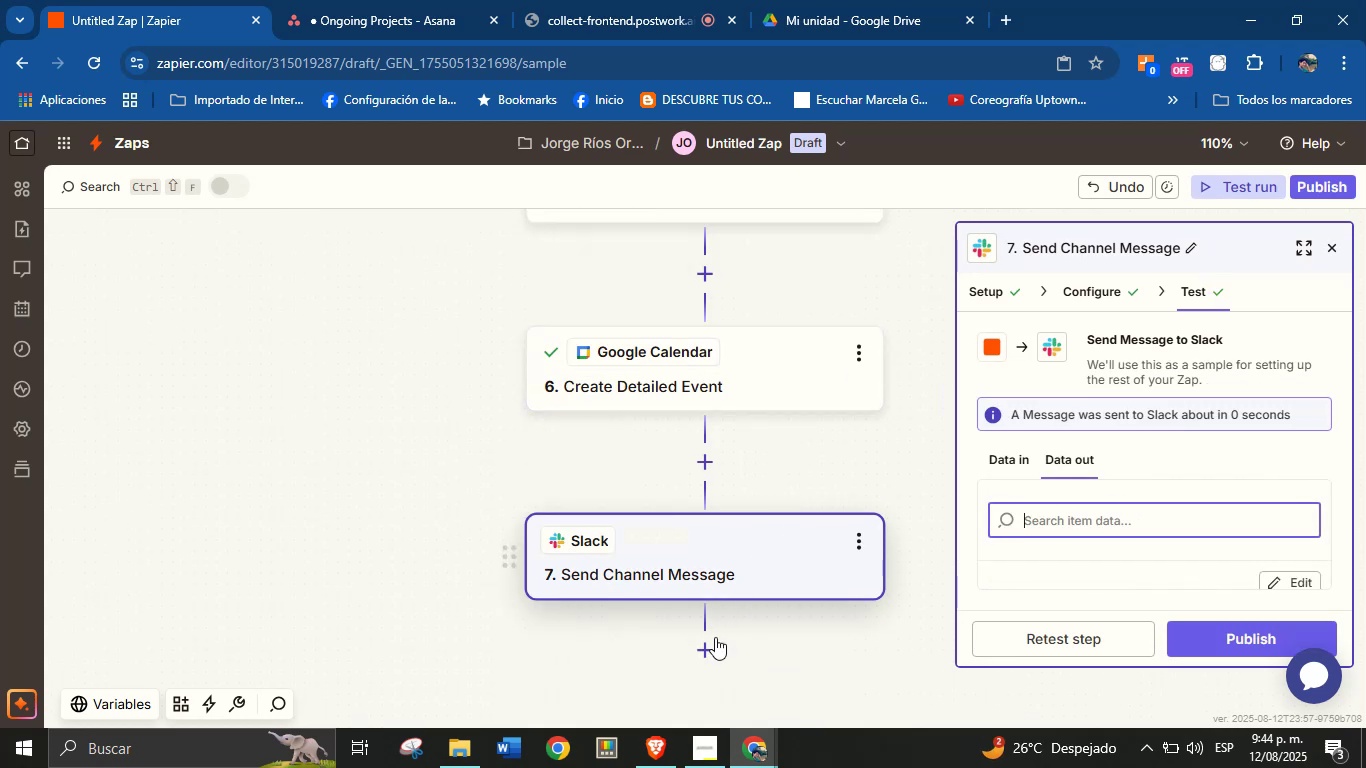 
left_click([712, 641])
 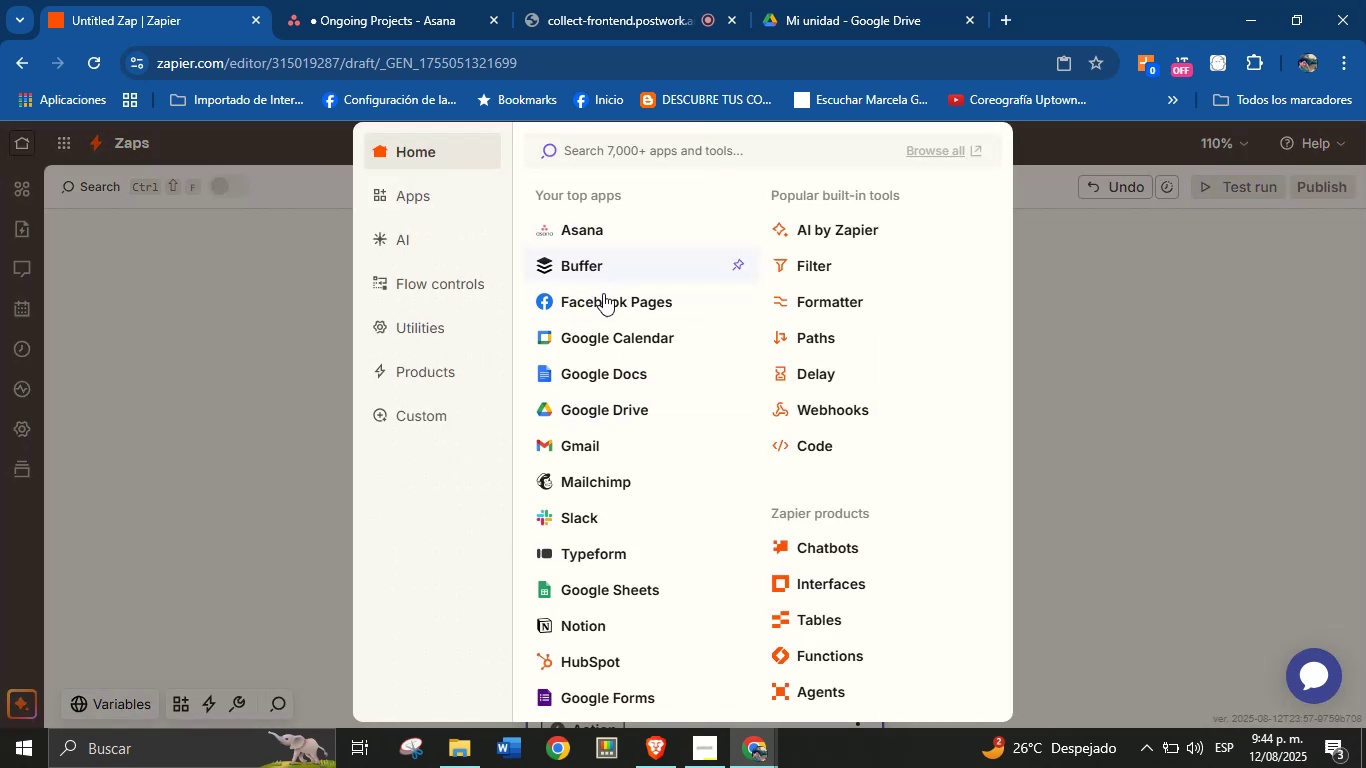 
left_click([616, 583])
 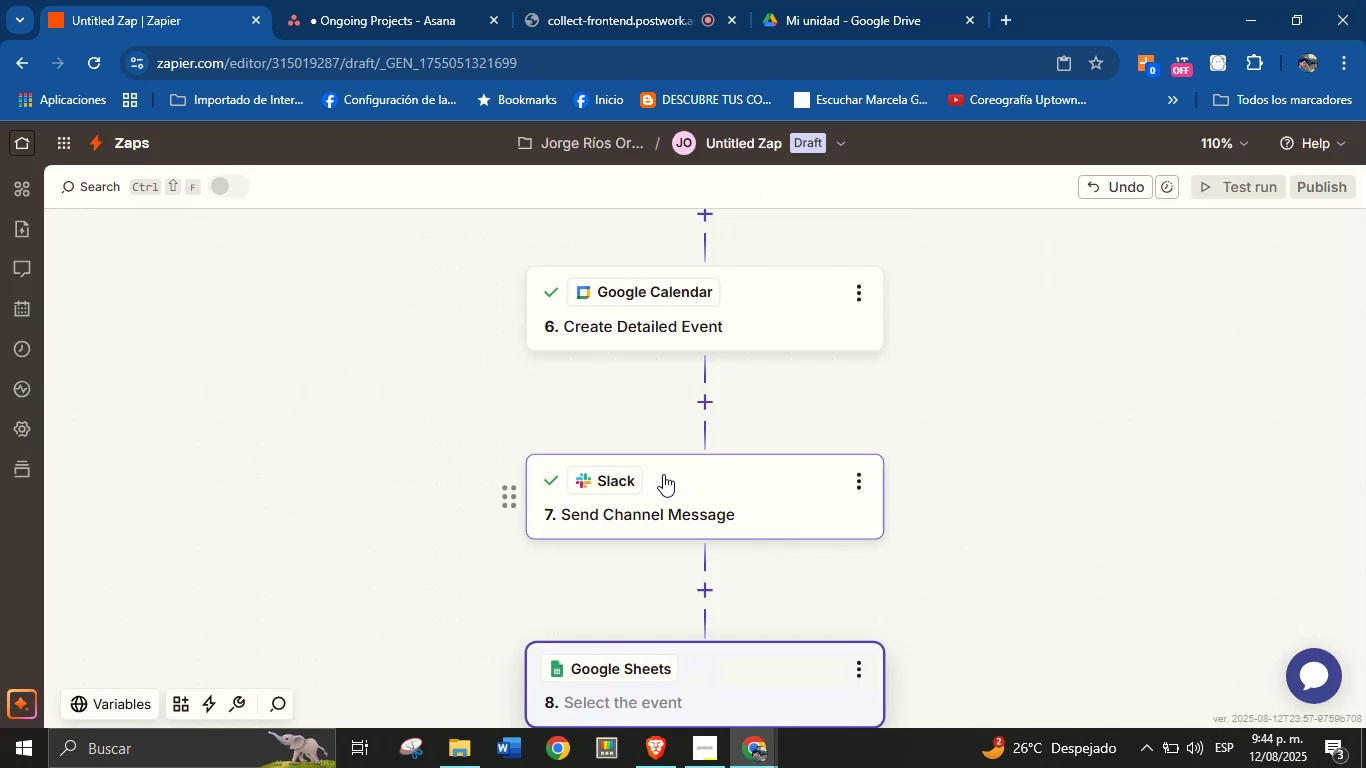 
scroll: coordinate [788, 410], scroll_direction: down, amount: 3.0
 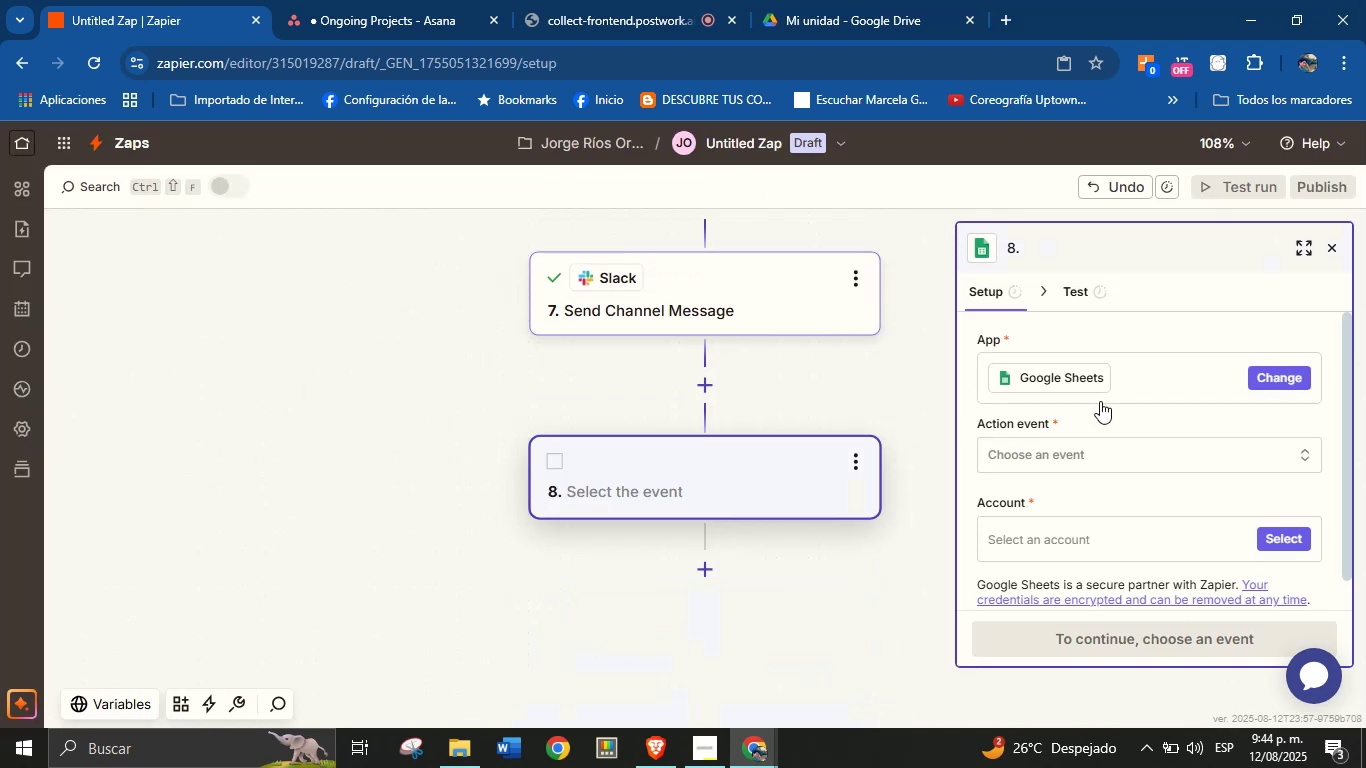 
scroll: coordinate [1056, 470], scroll_direction: none, amount: 0.0
 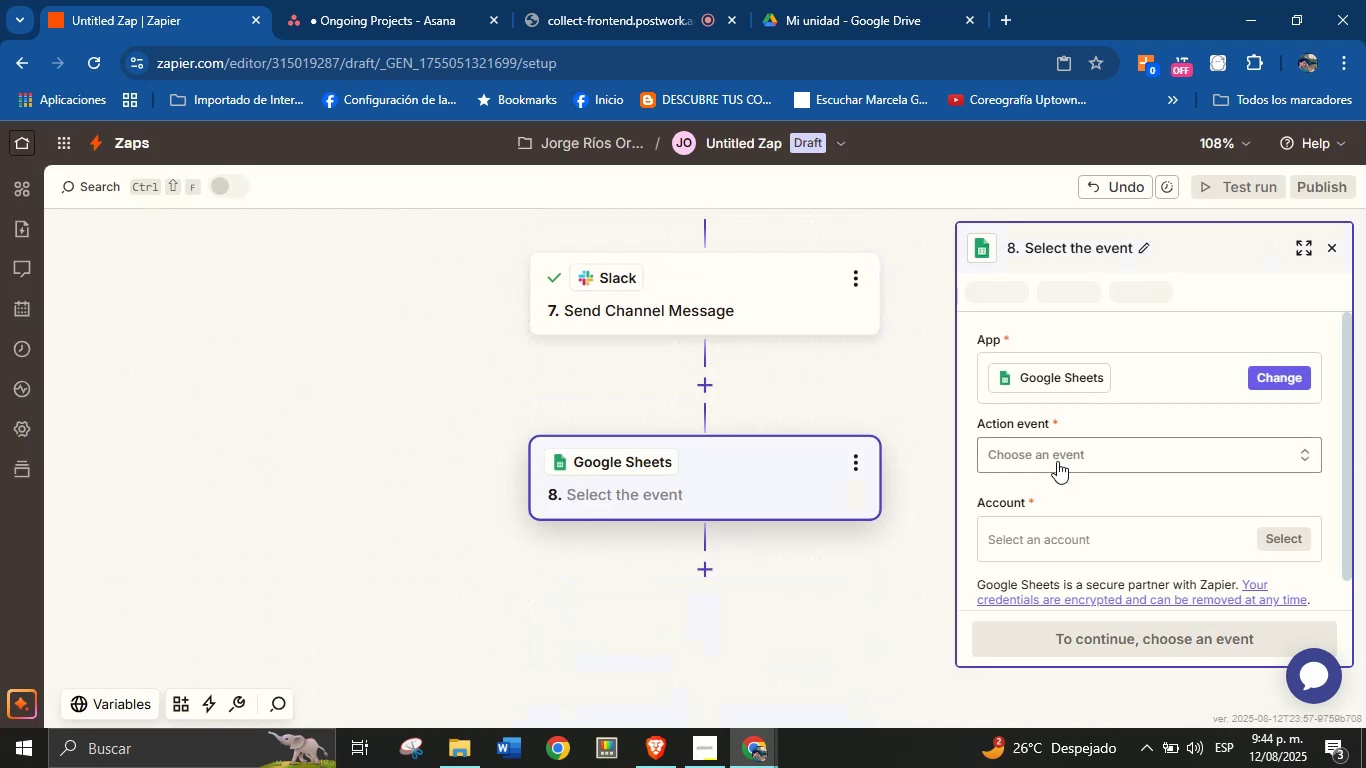 
left_click([1062, 451])
 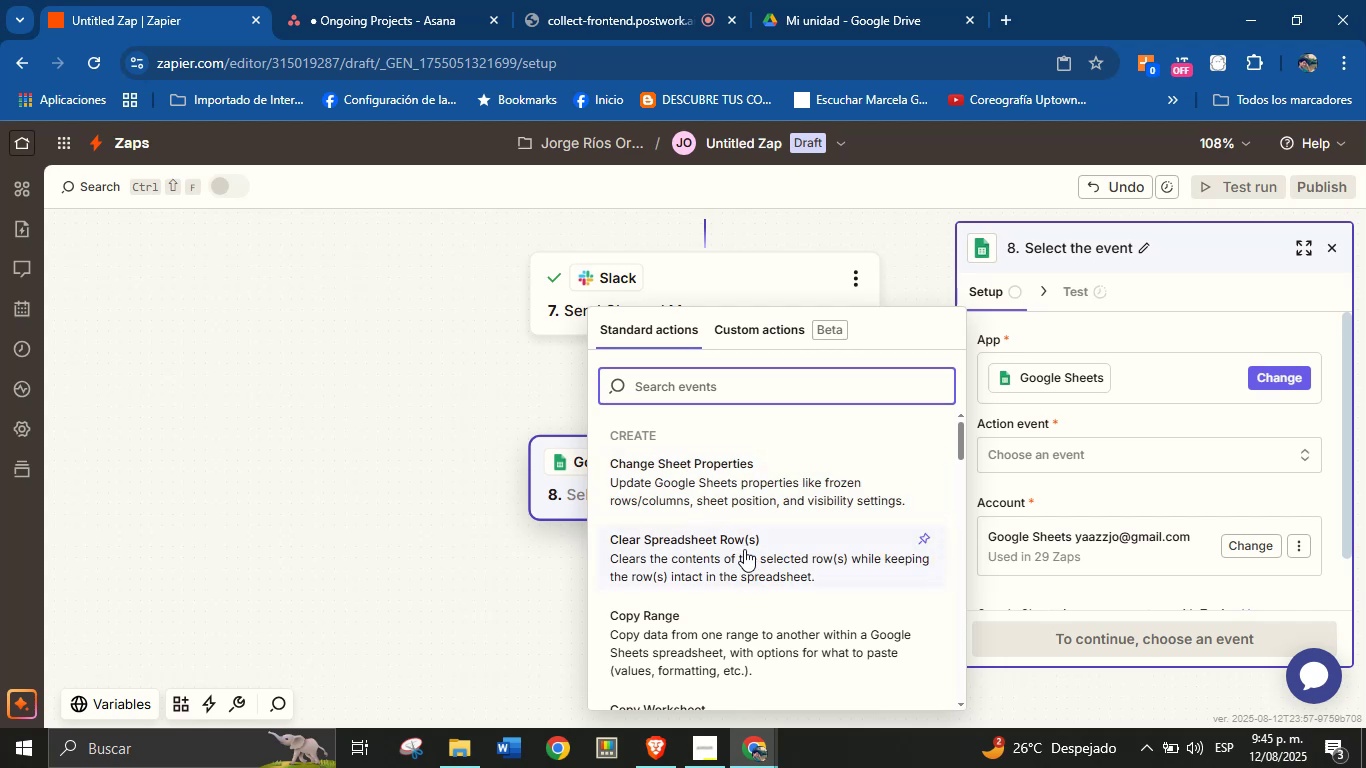 
wait(5.99)
 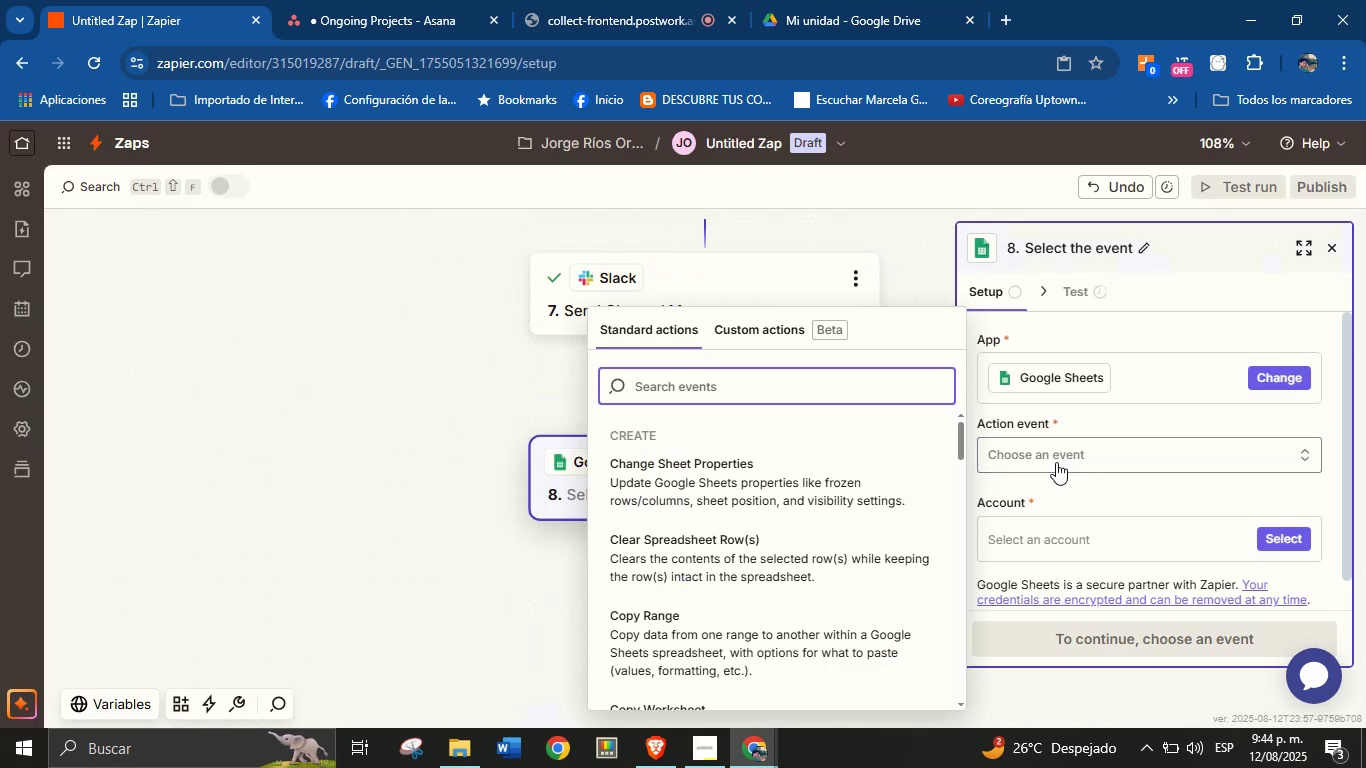 
type(create spr)
 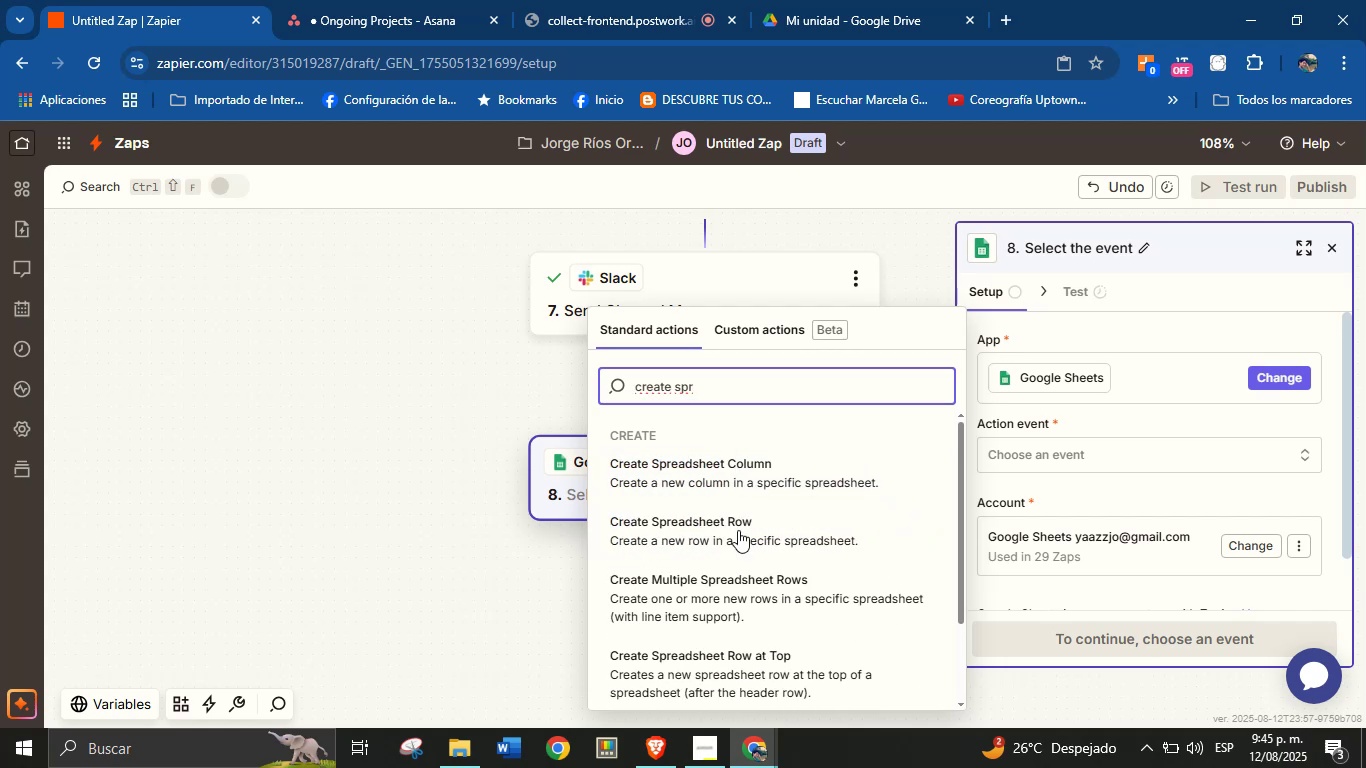 
left_click([766, 530])
 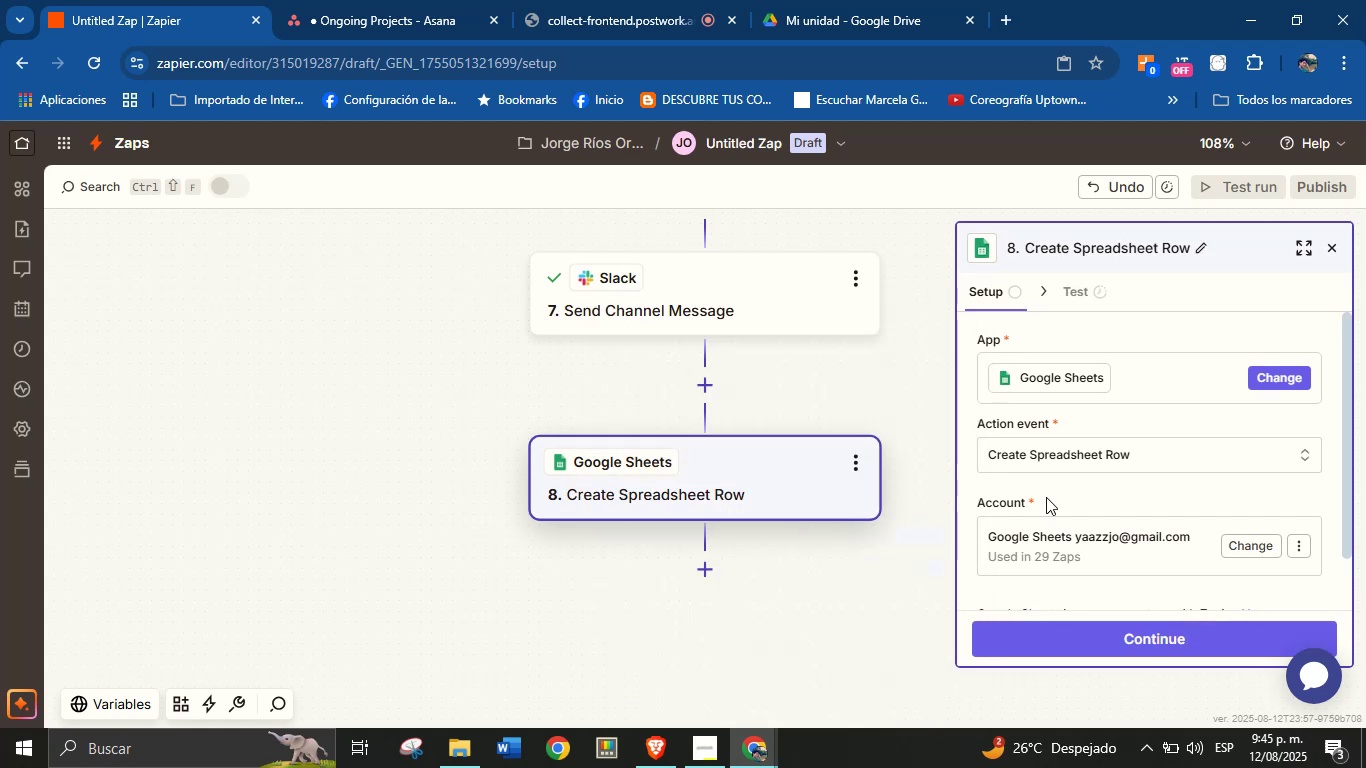 
left_click([1075, 497])
 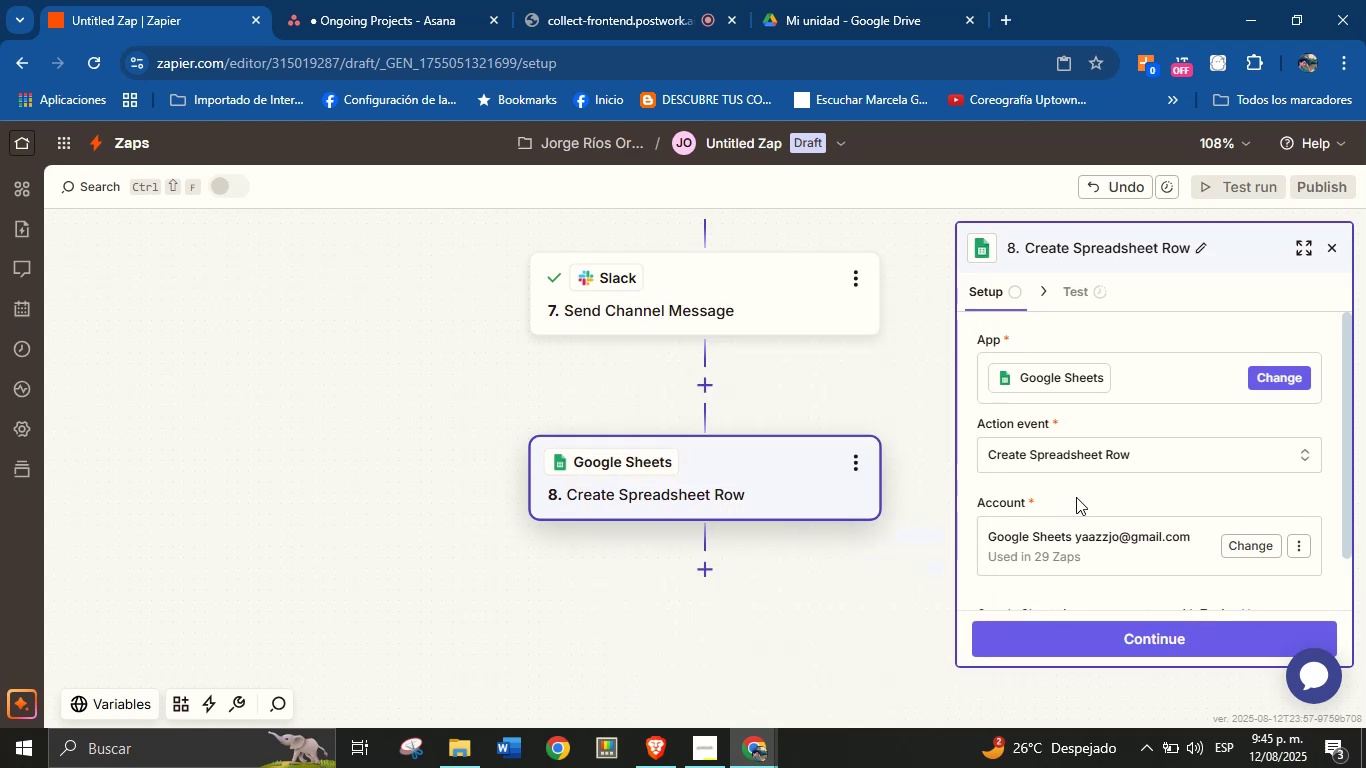 
scroll: coordinate [1126, 448], scroll_direction: down, amount: 1.0
 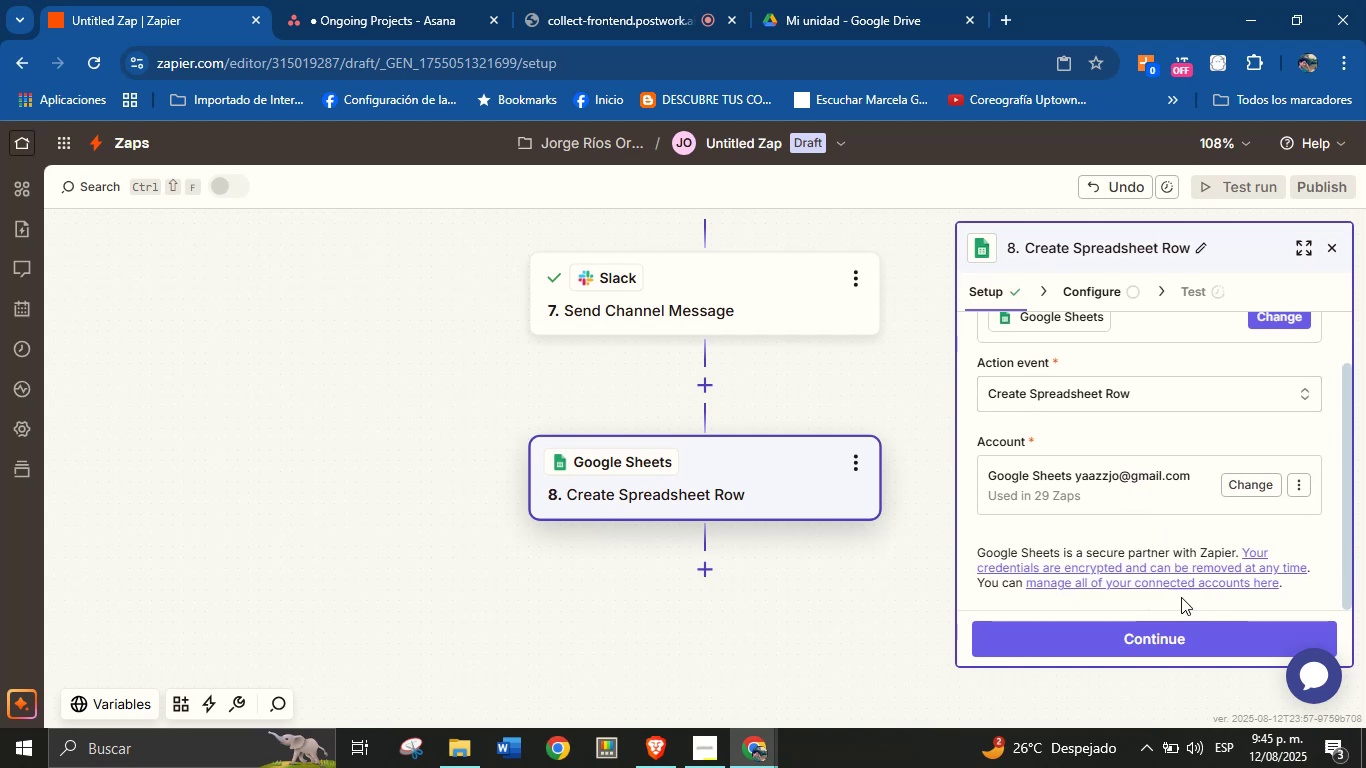 
left_click([1178, 634])
 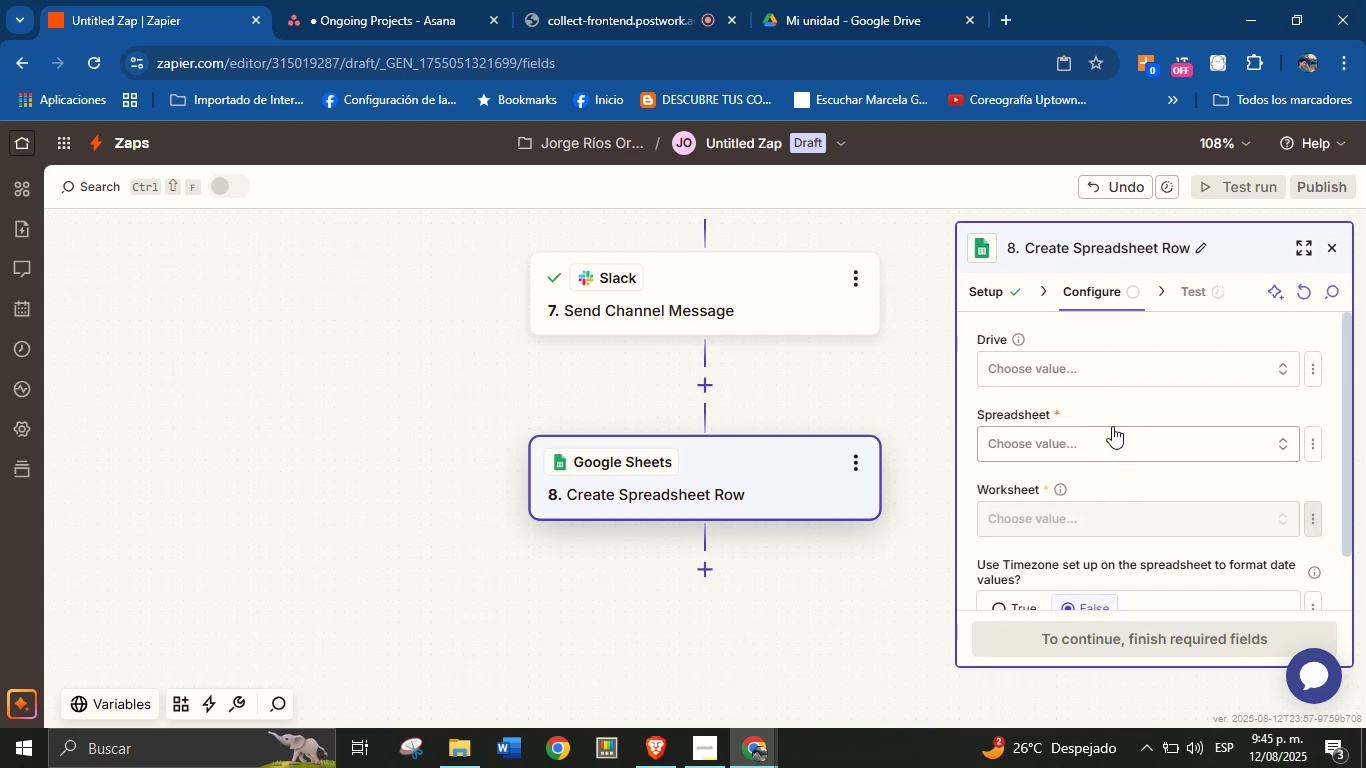 
left_click([1098, 372])
 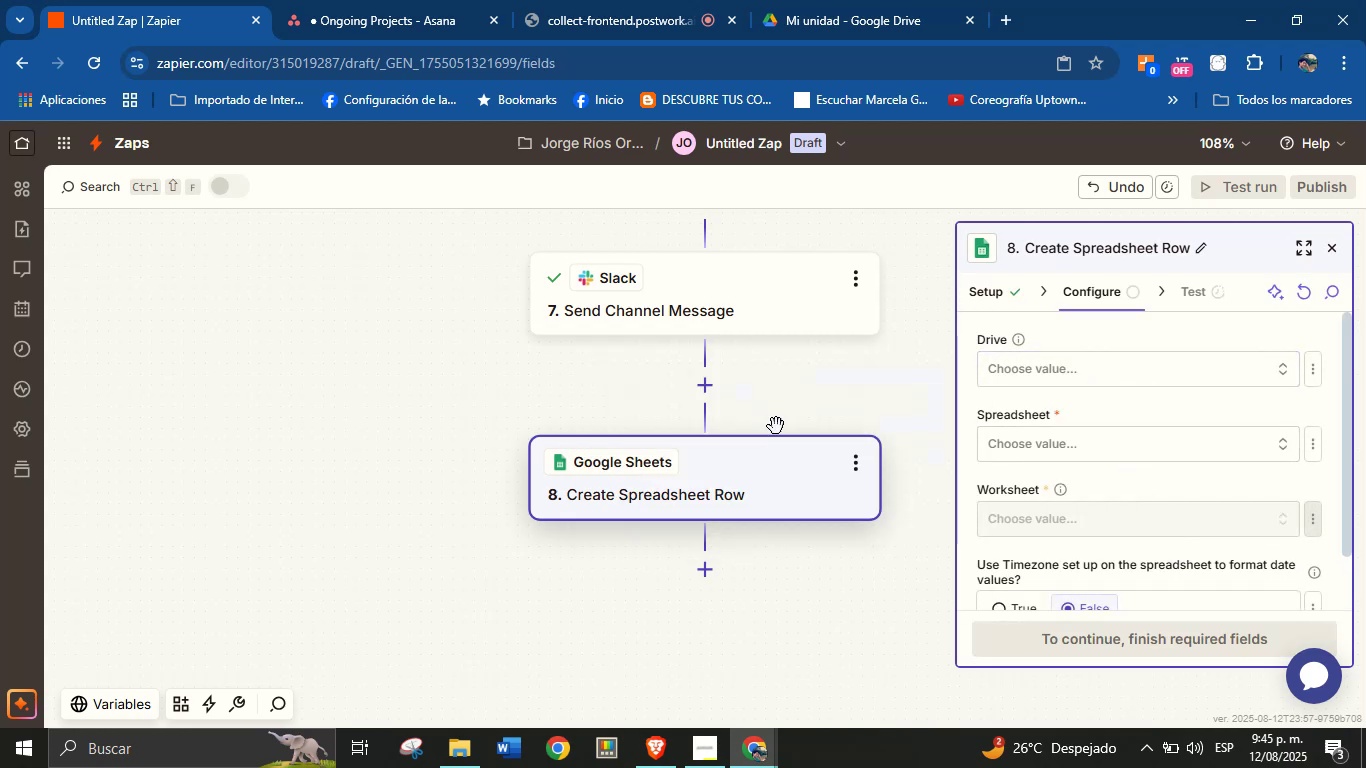 
left_click([1073, 443])
 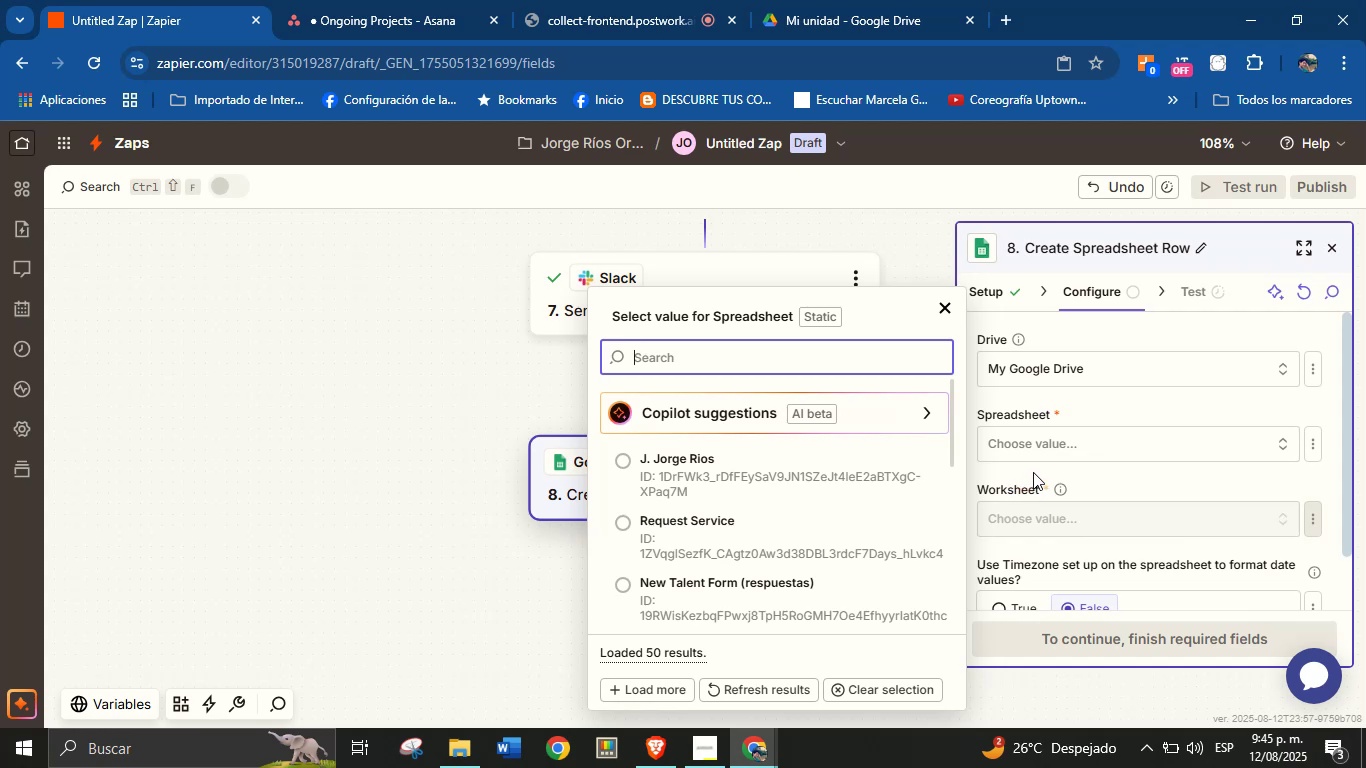 
wait(12.65)
 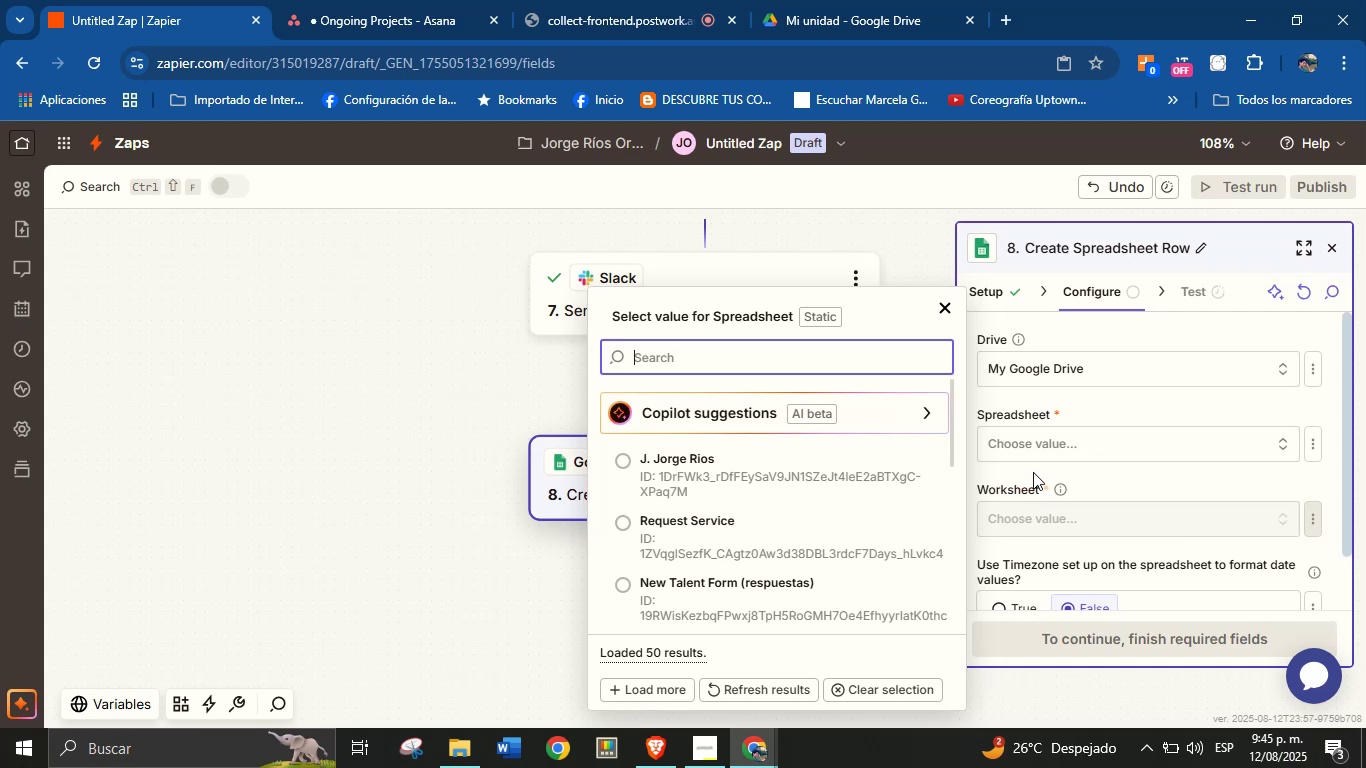 
left_click([1033, 472])
 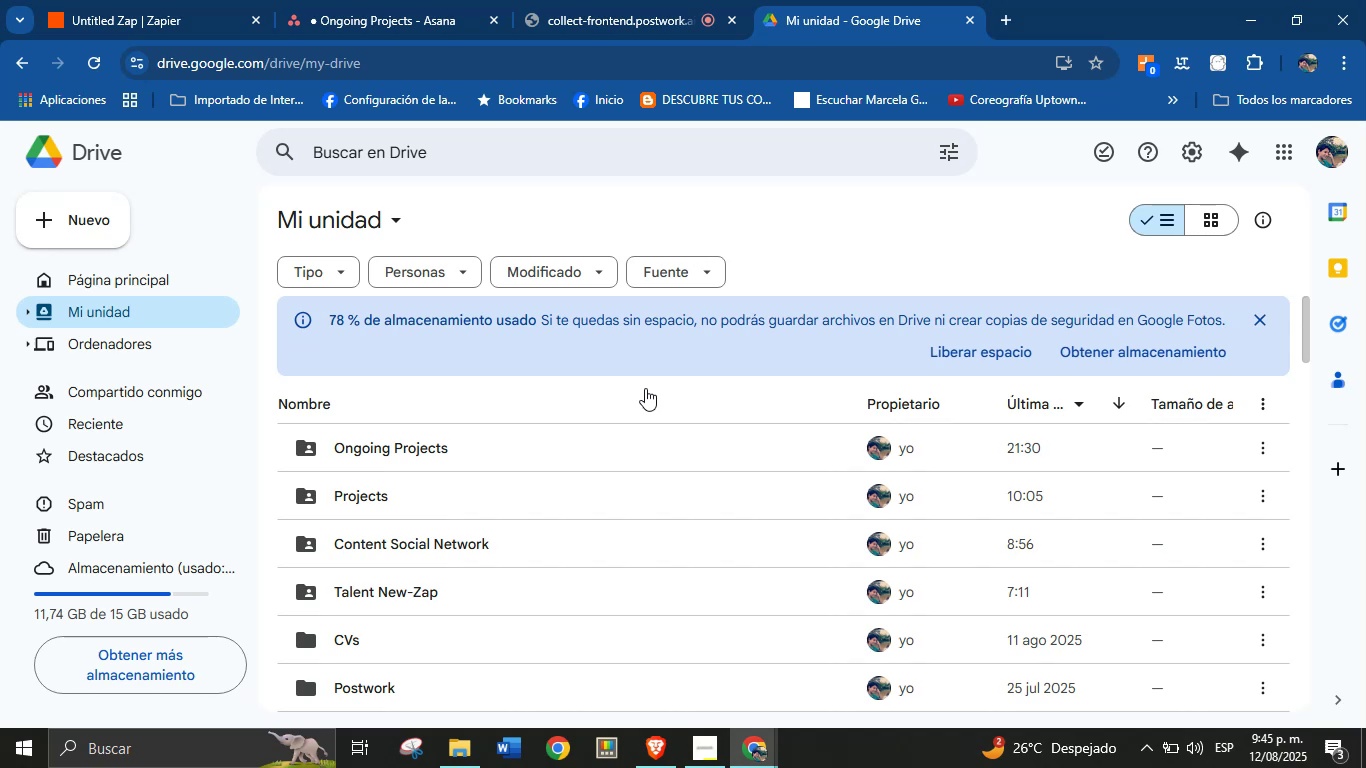 
wait(28.12)
 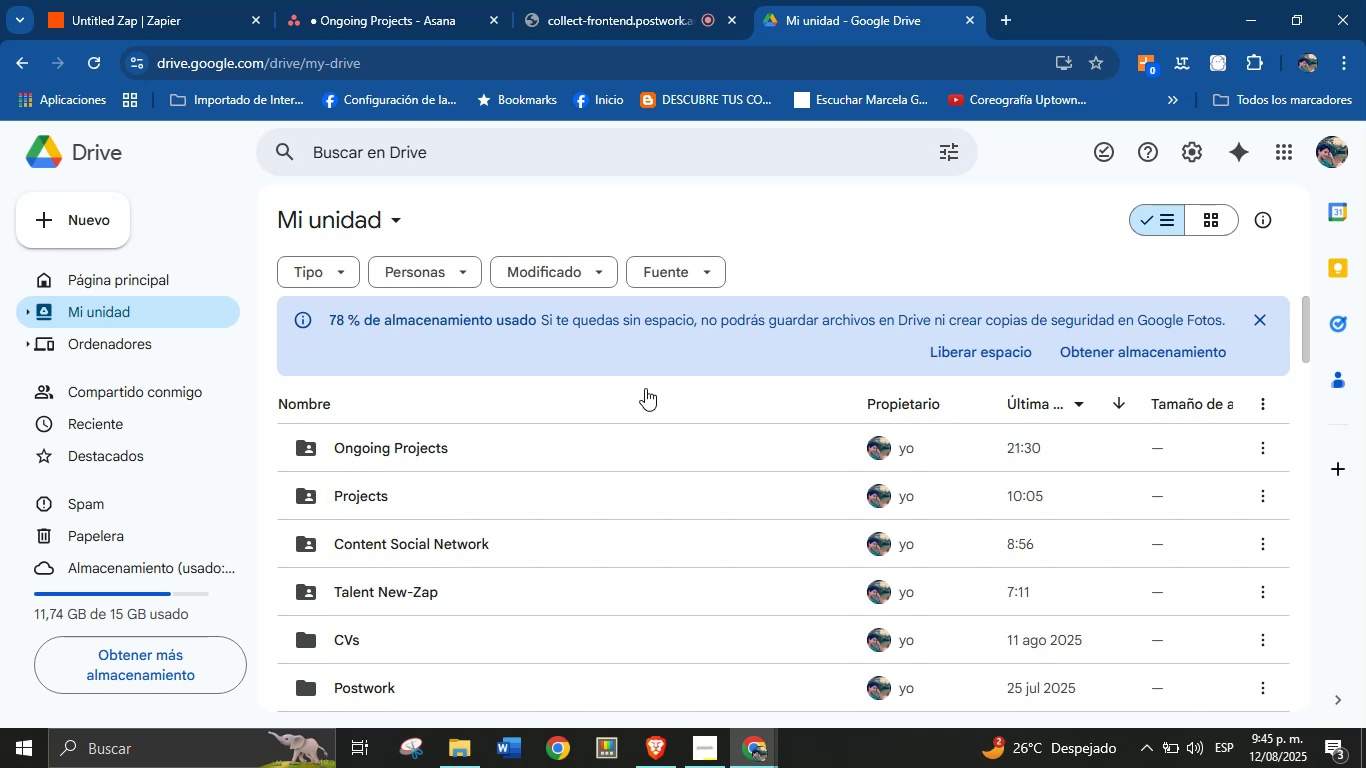 
left_click([182, 0])
 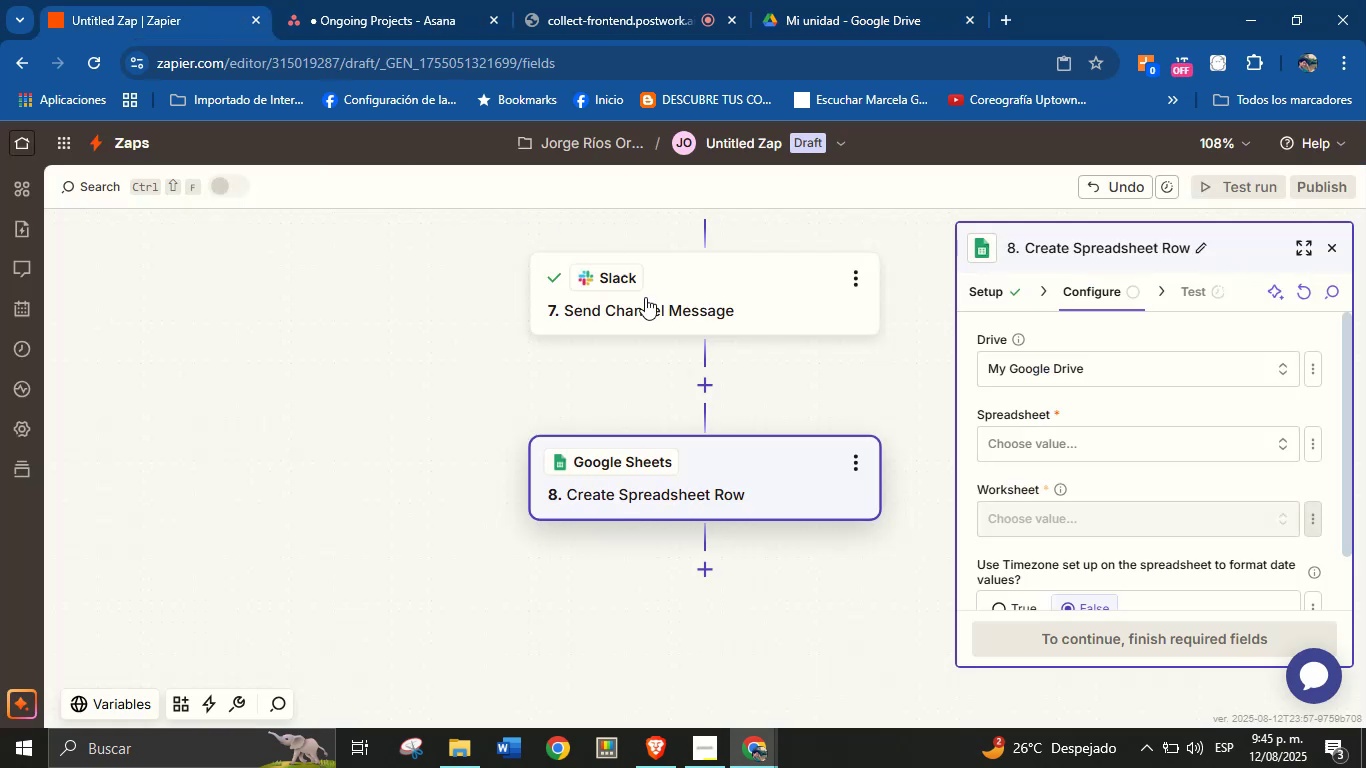 
scroll: coordinate [746, 464], scroll_direction: up, amount: 9.0
 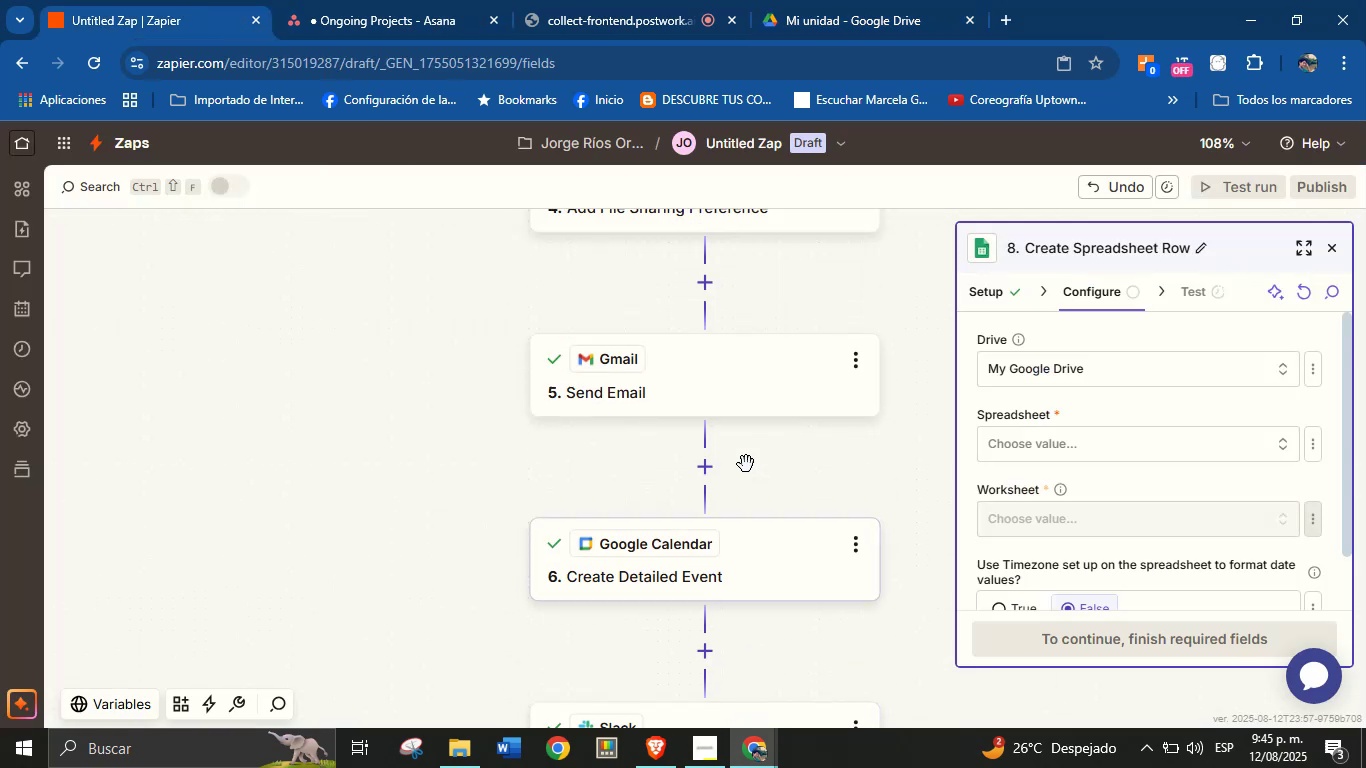 
scroll: coordinate [743, 471], scroll_direction: down, amount: 6.0
 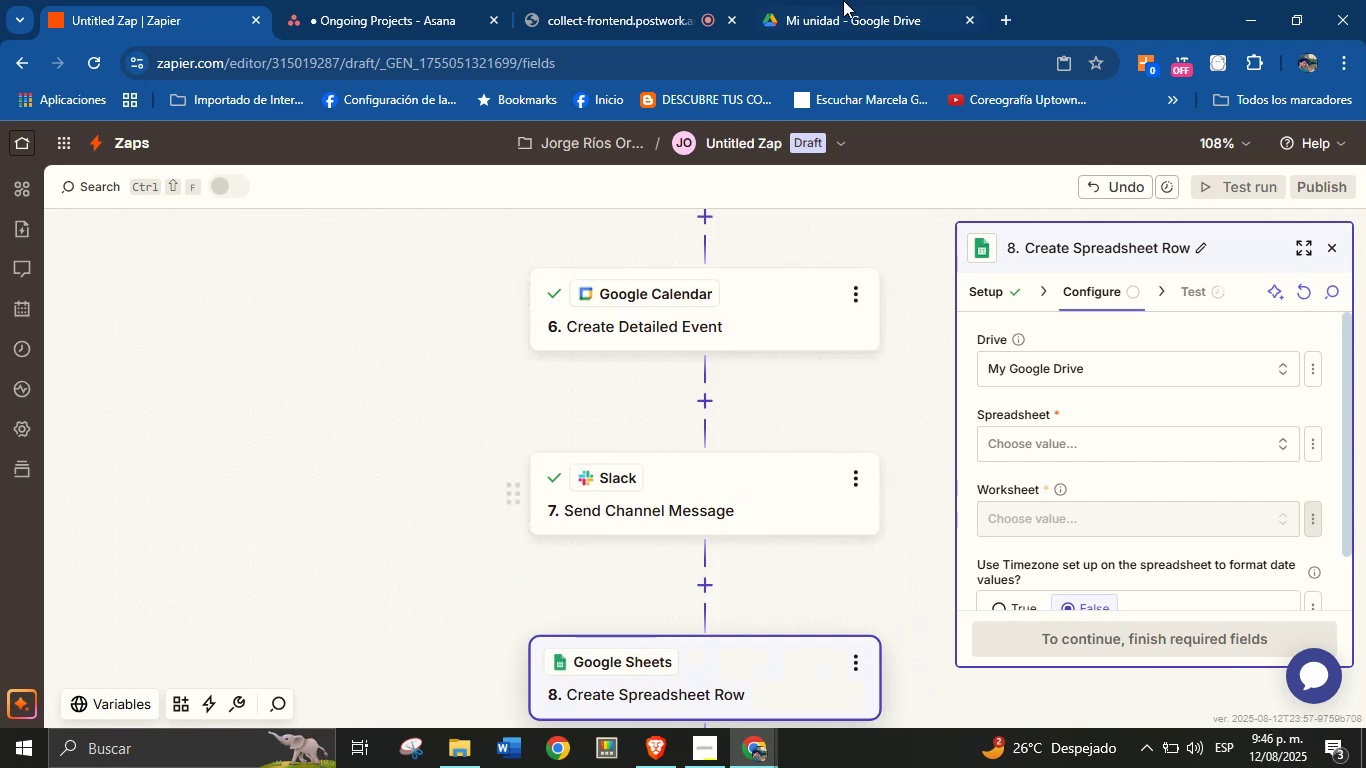 
left_click([843, 0])
 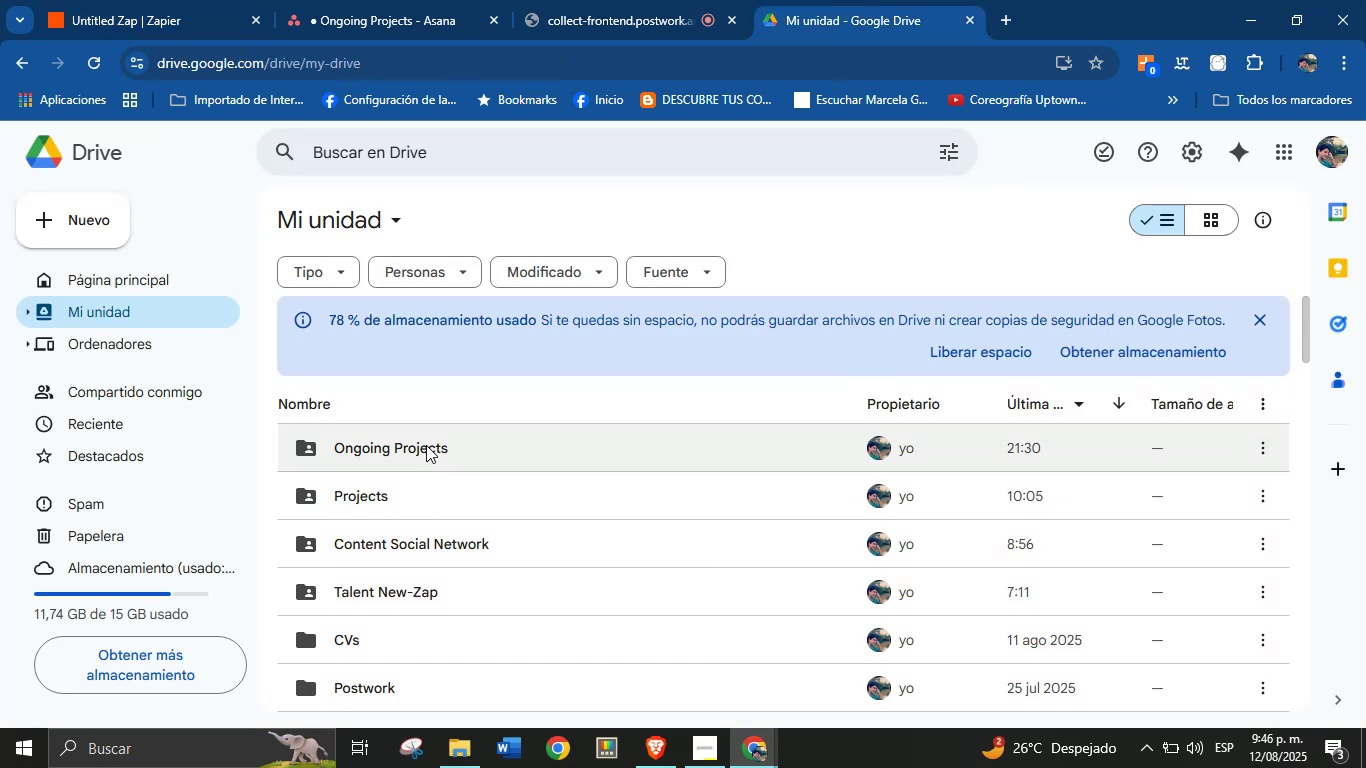 
double_click([422, 449])
 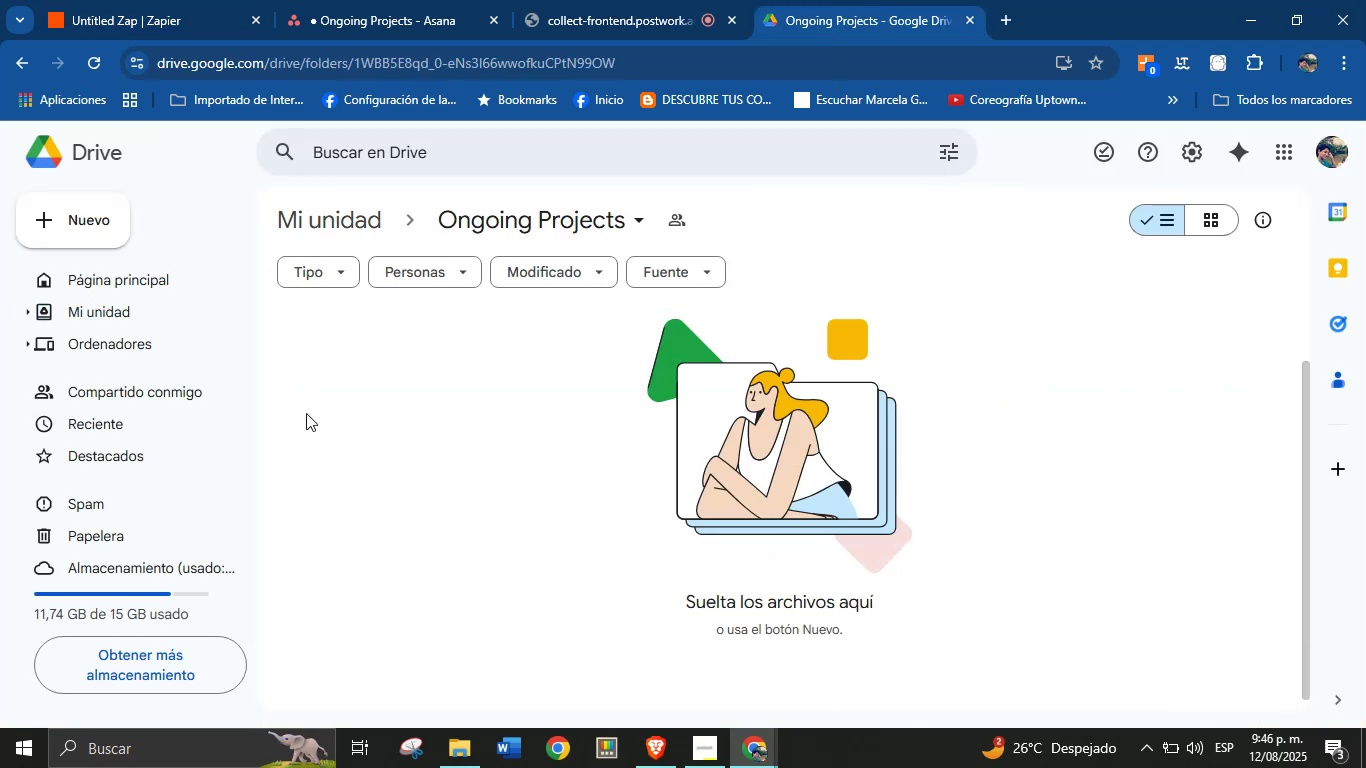 
left_click([100, 243])
 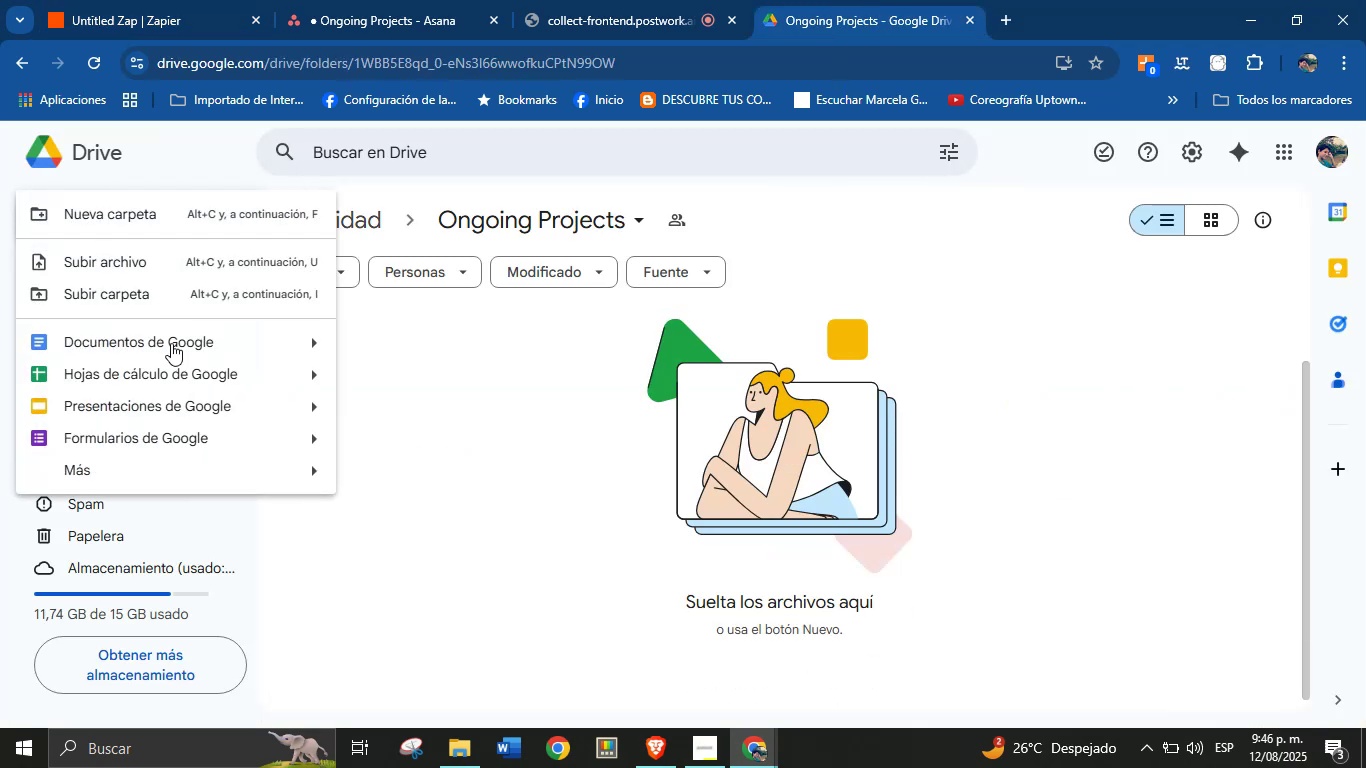 
mouse_move([263, 370])
 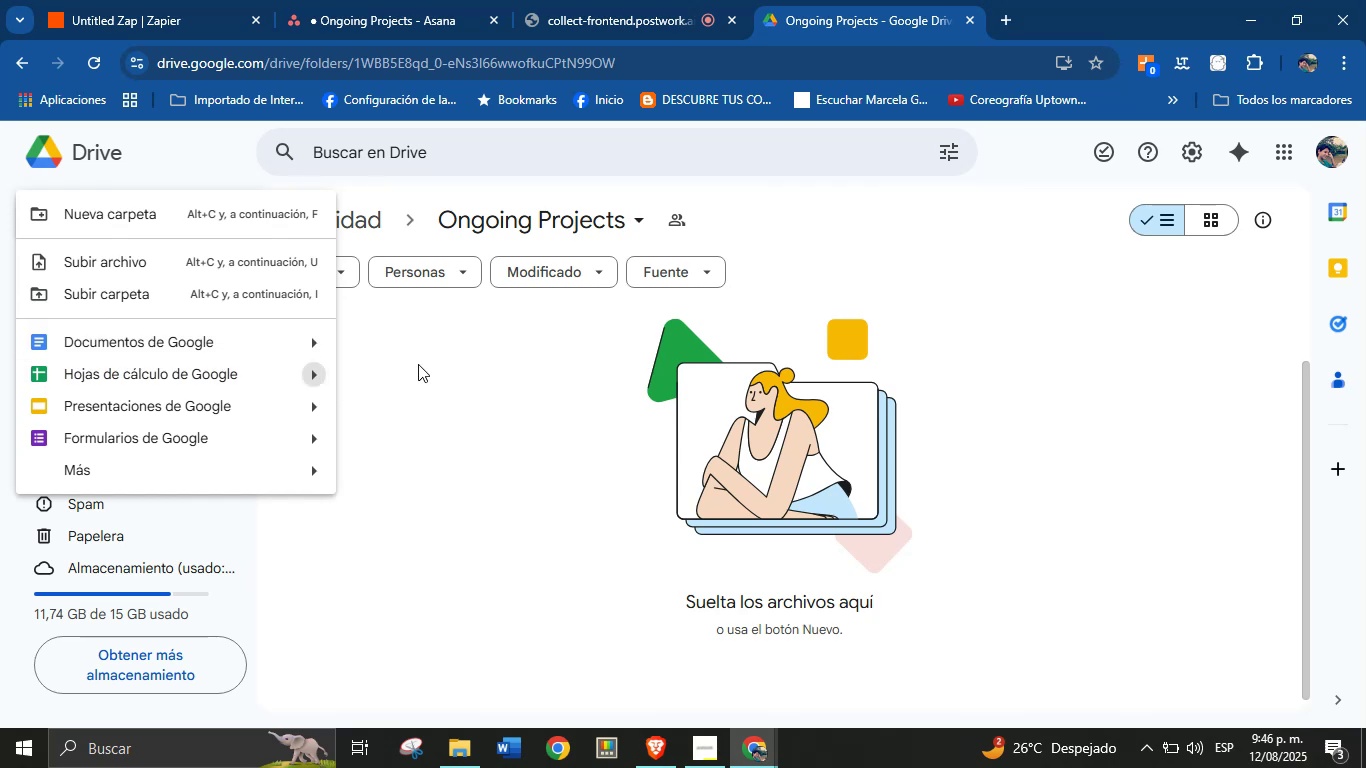 
left_click([447, 364])
 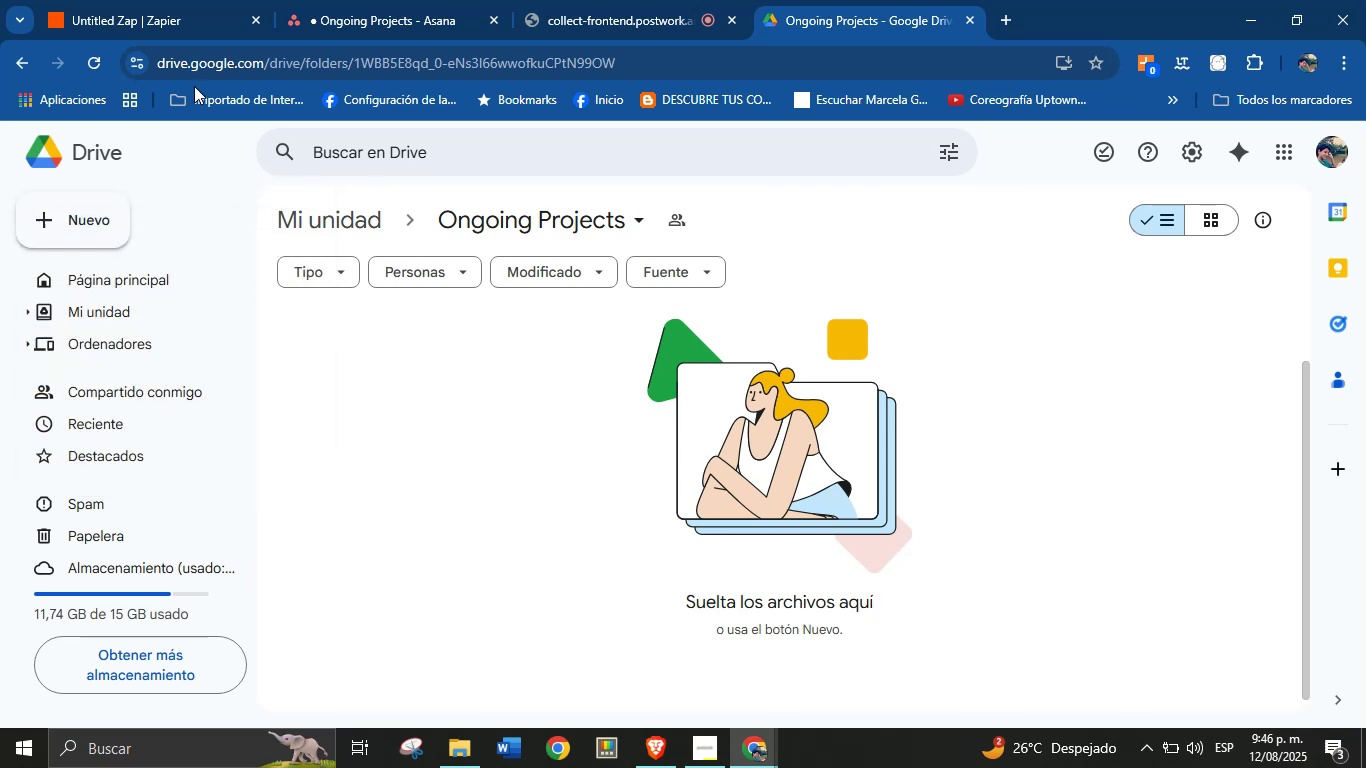 
left_click([157, 0])
 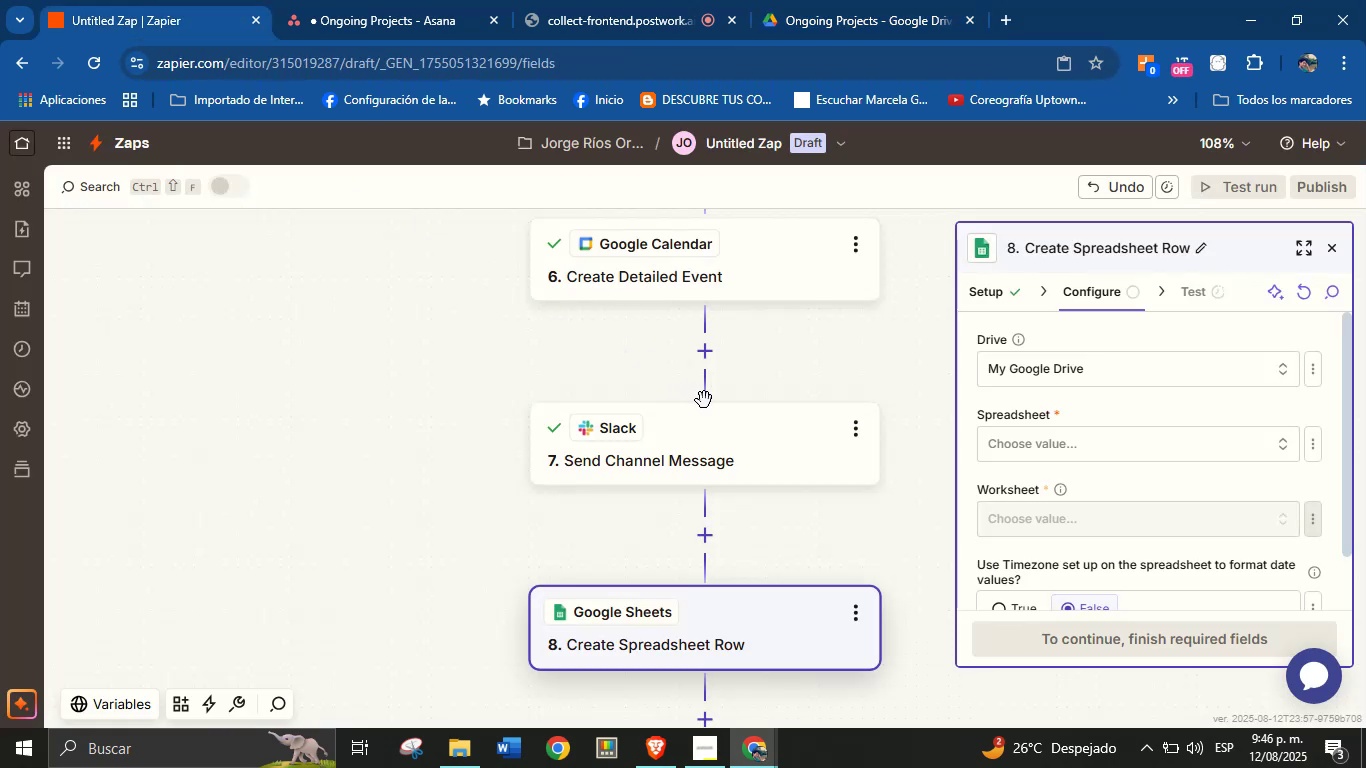 
wait(11.22)
 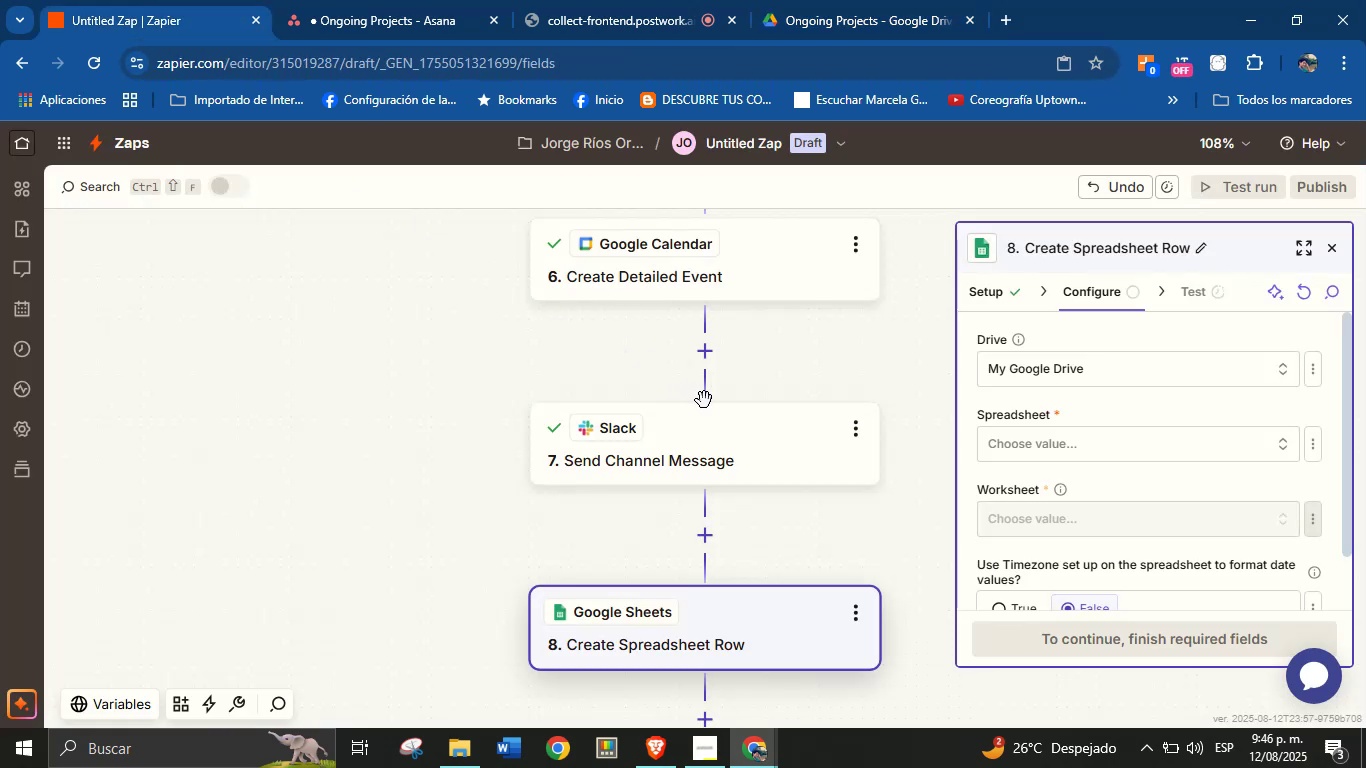 
mouse_move([805, -6])
 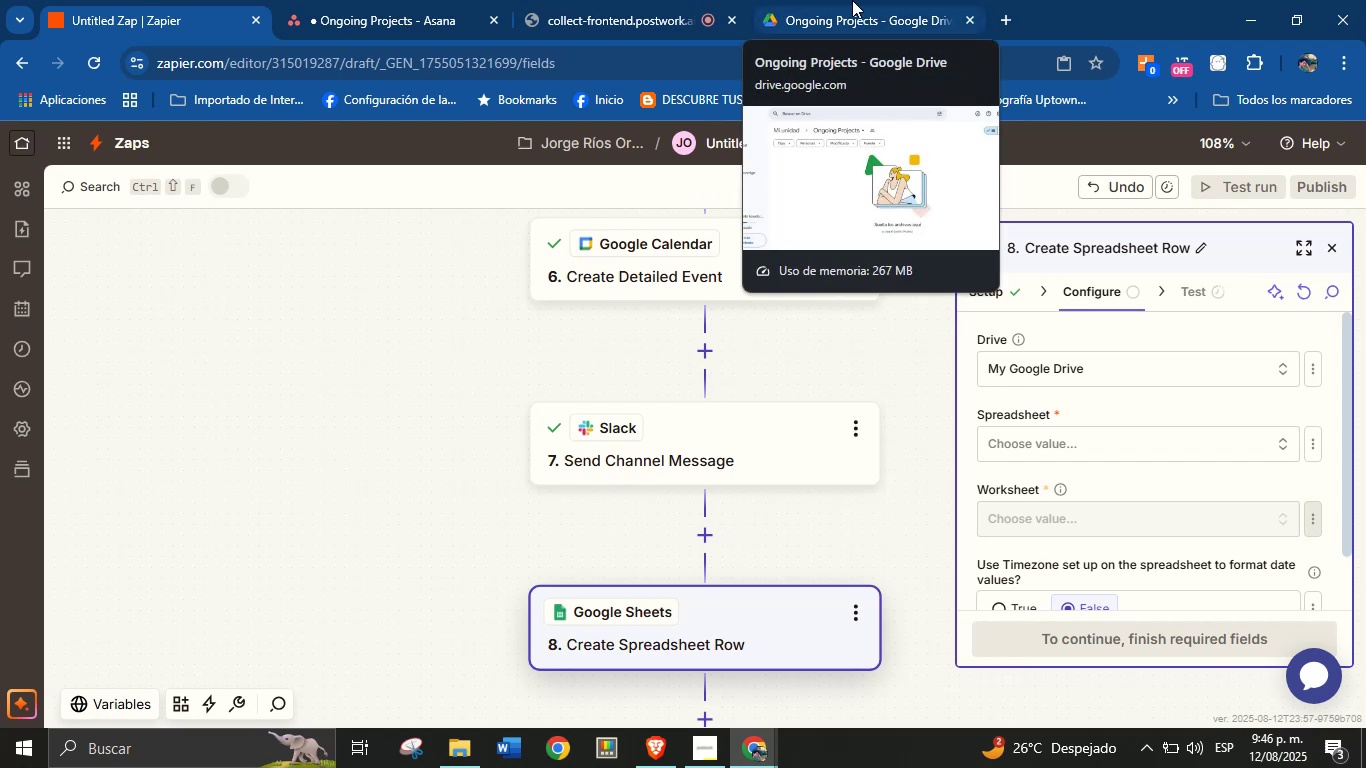 
left_click([852, 0])
 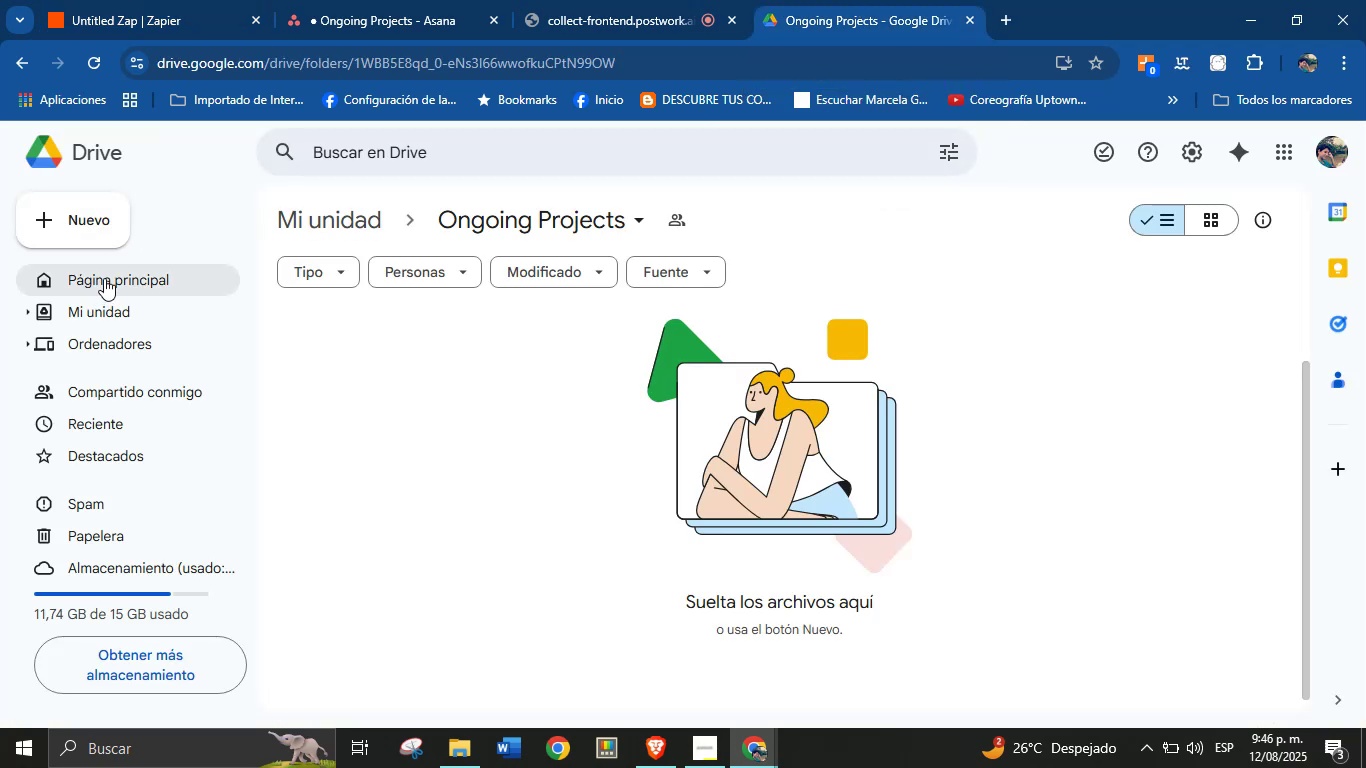 
left_click([136, 292])
 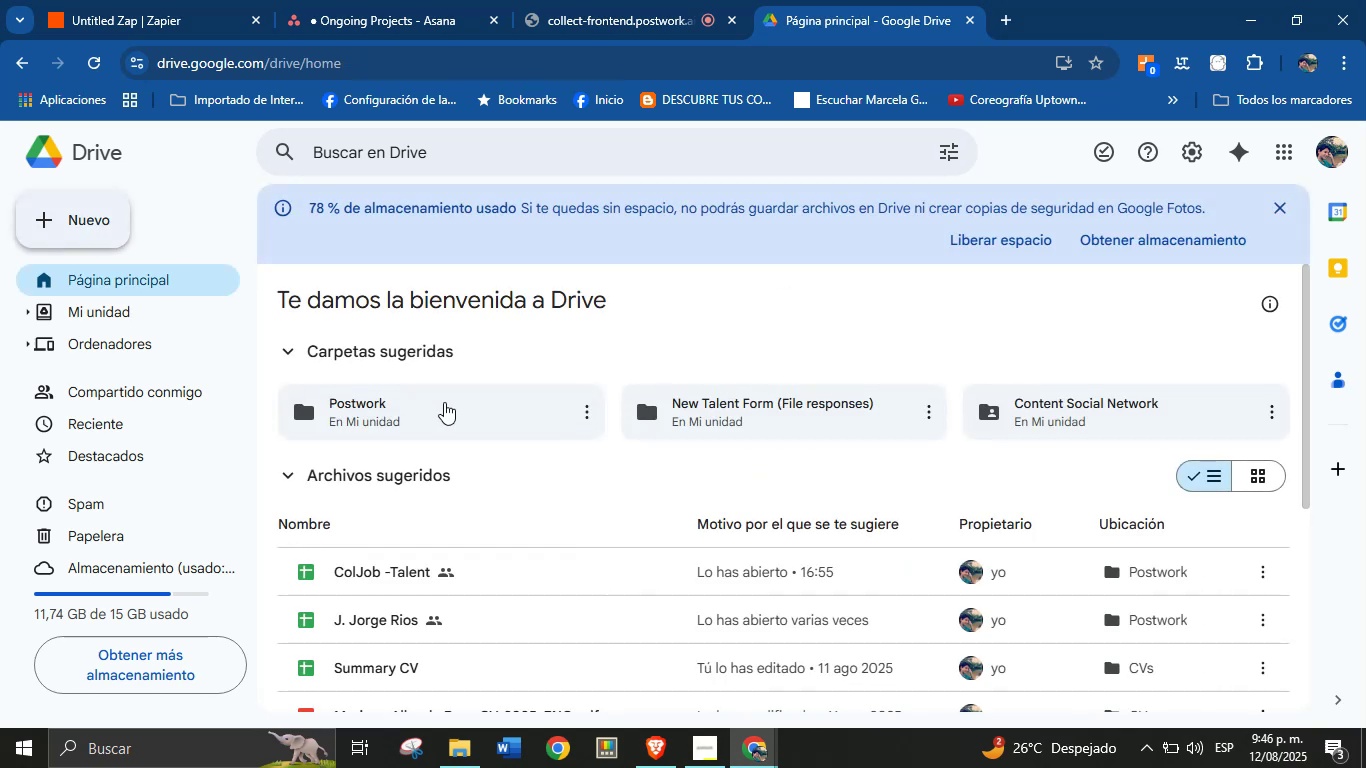 
left_click([114, 240])
 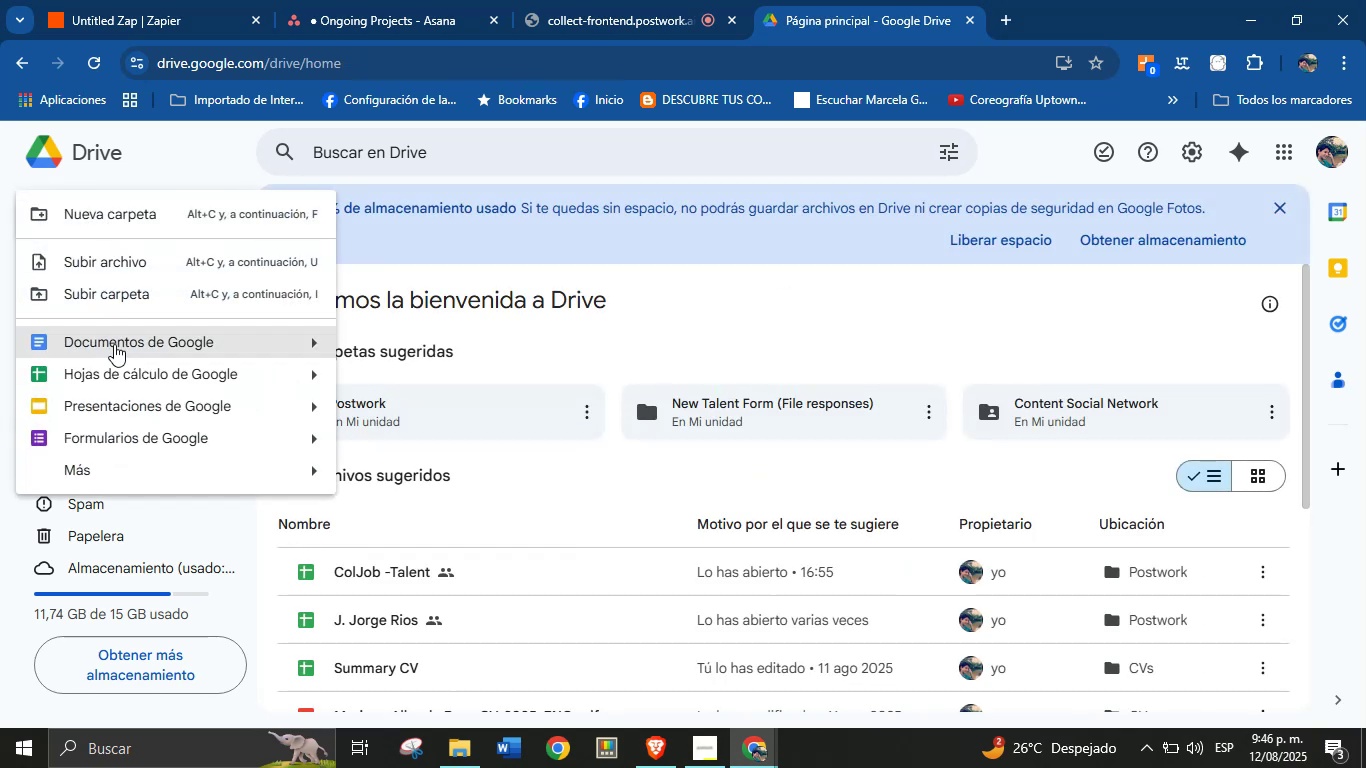 
left_click([134, 342])
 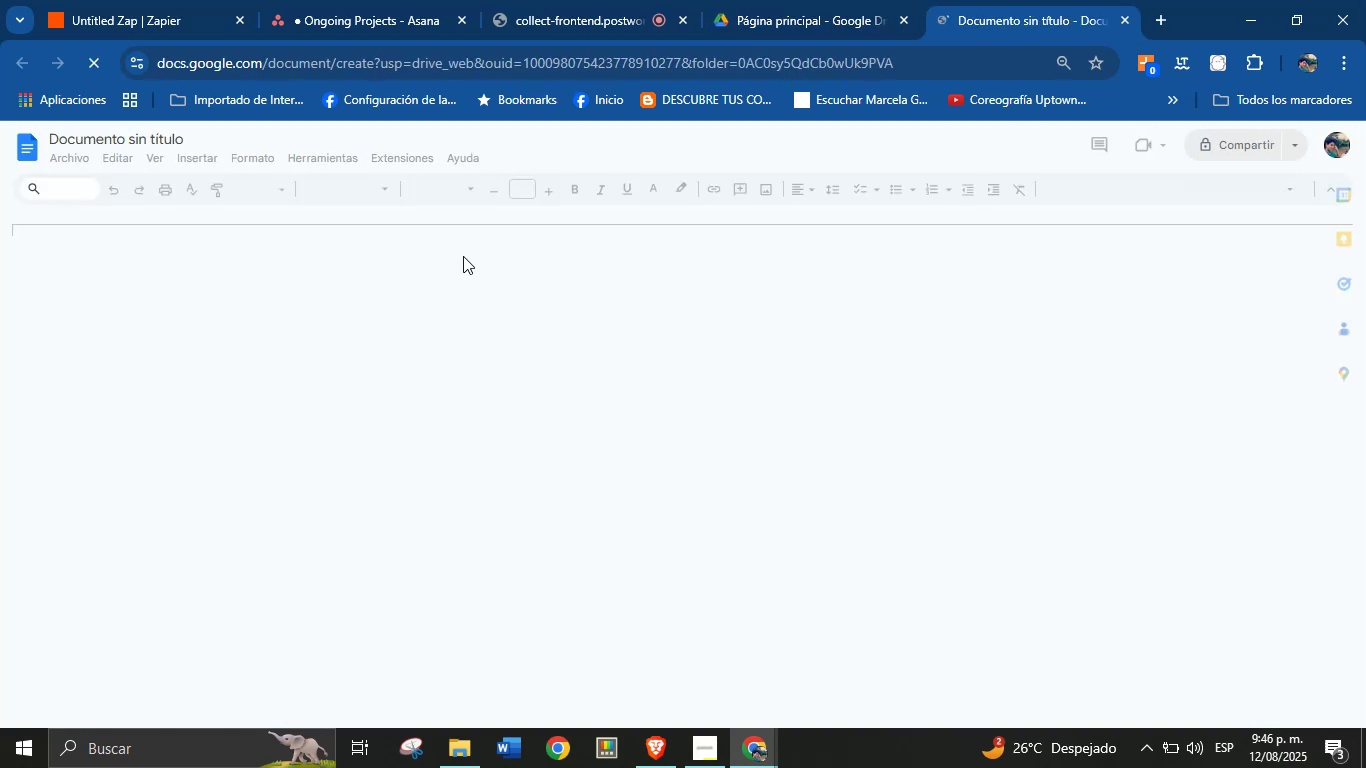 
left_click([117, 134])
 